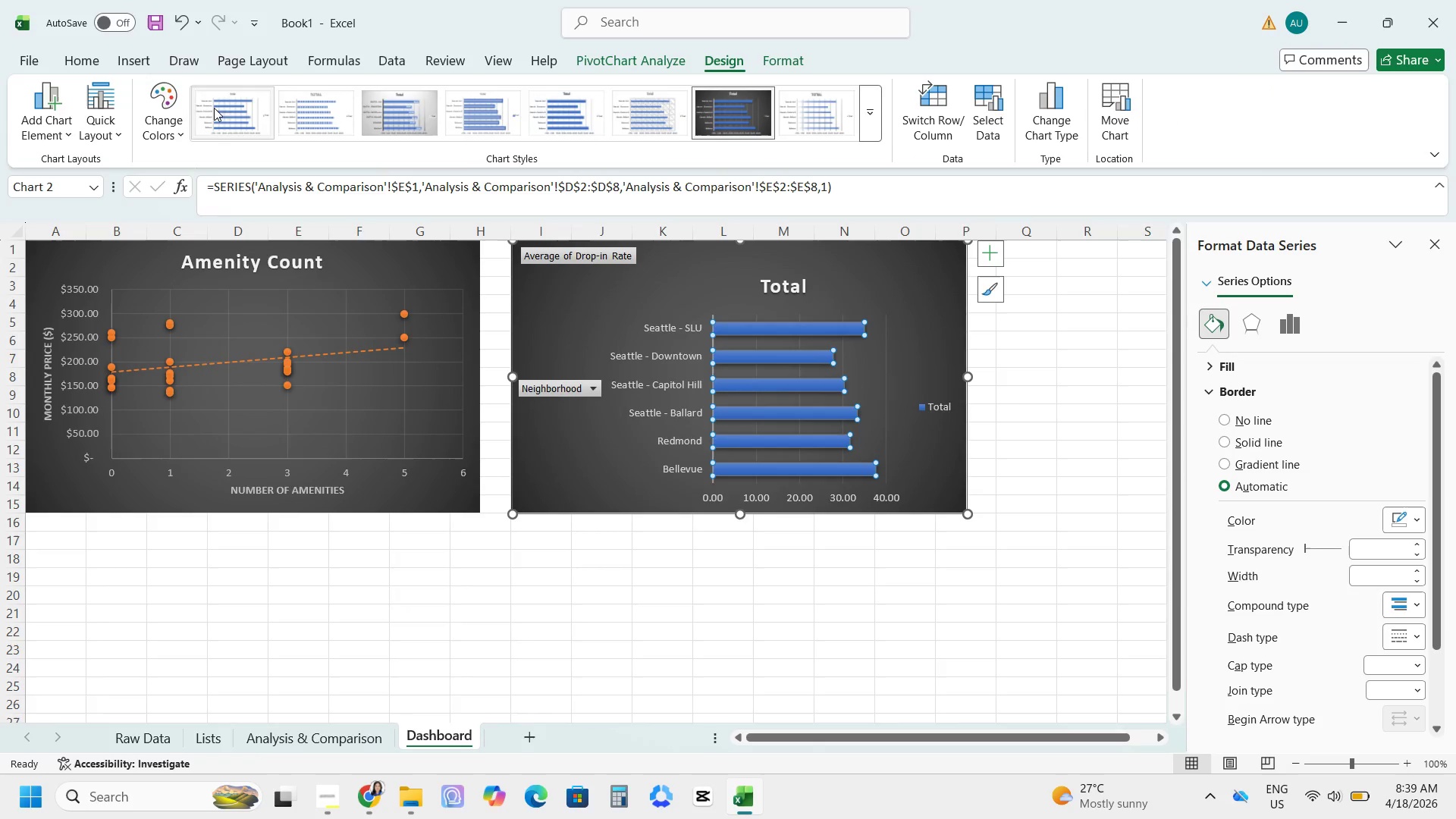 
left_click([175, 115])
 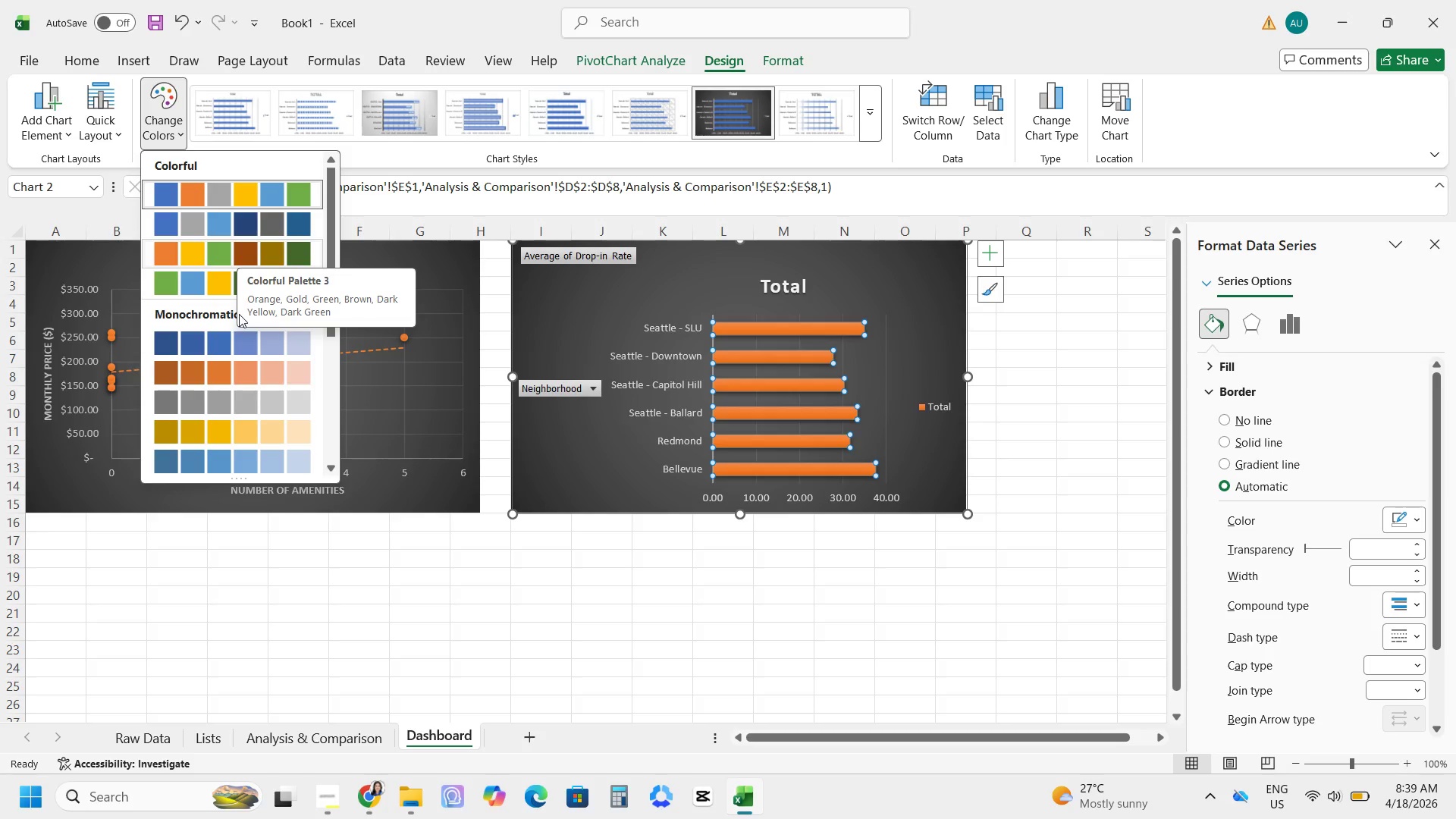 
mouse_move([225, 393])
 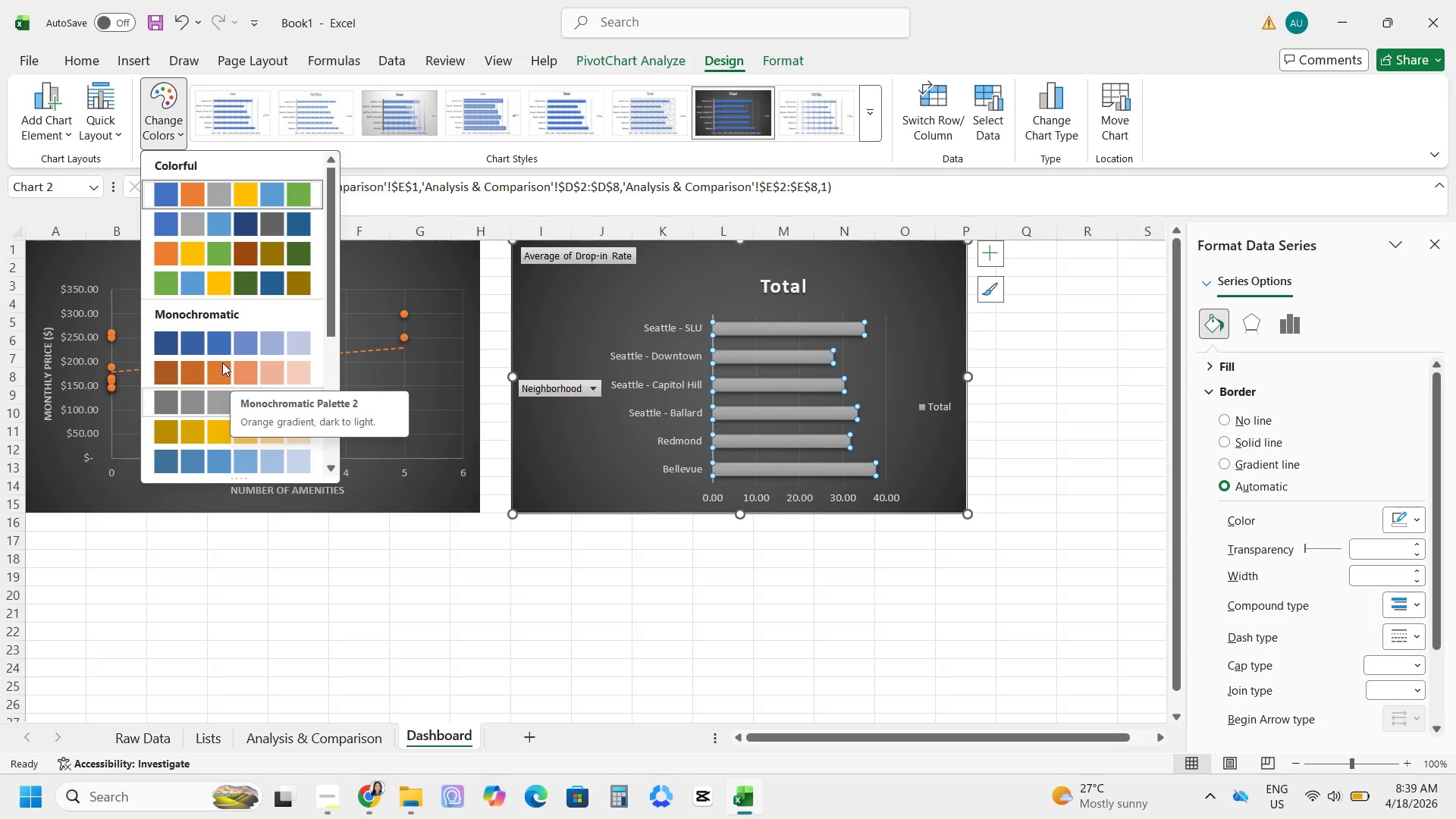 
left_click([222, 361])
 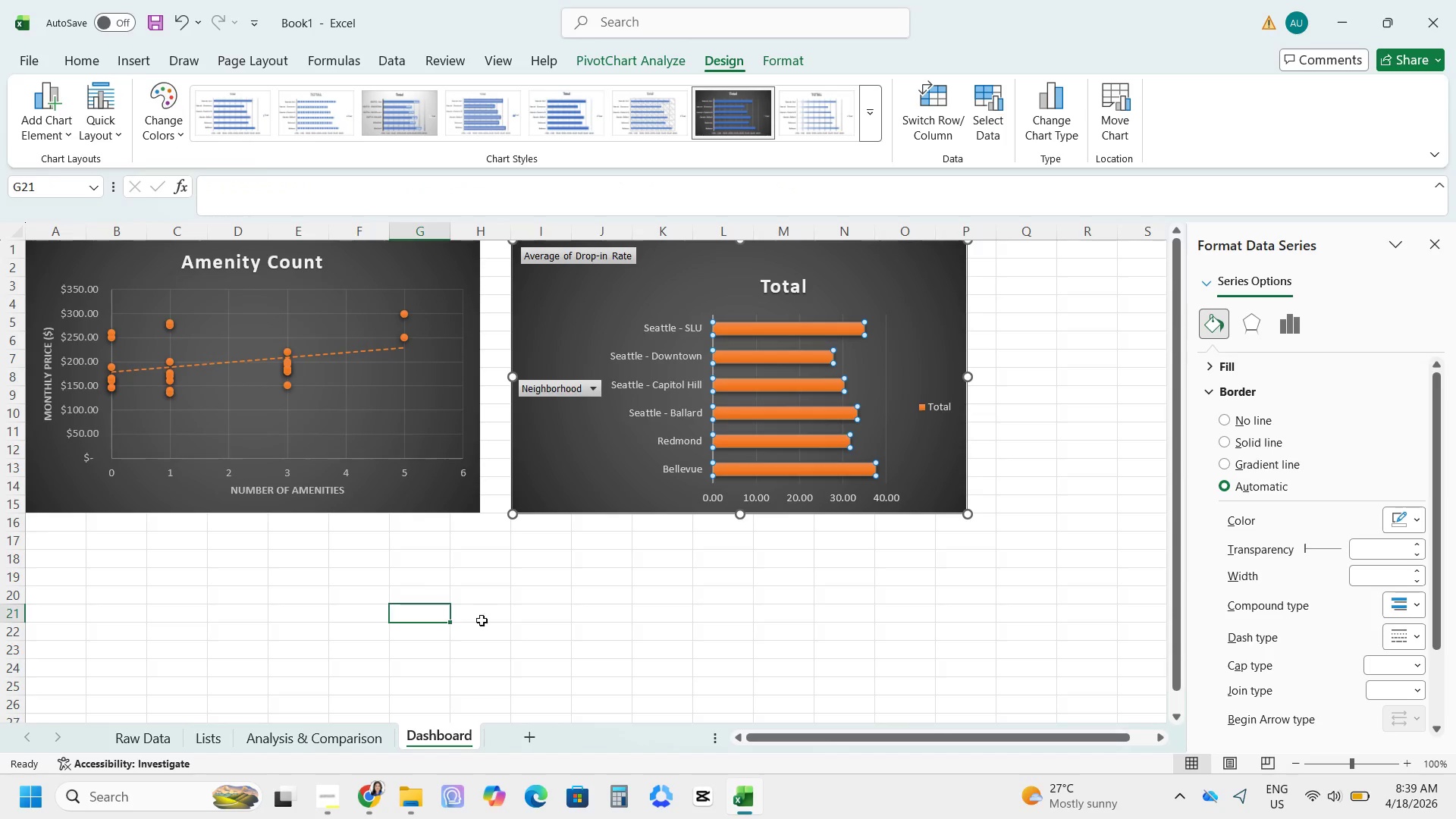 
left_click([789, 647])
 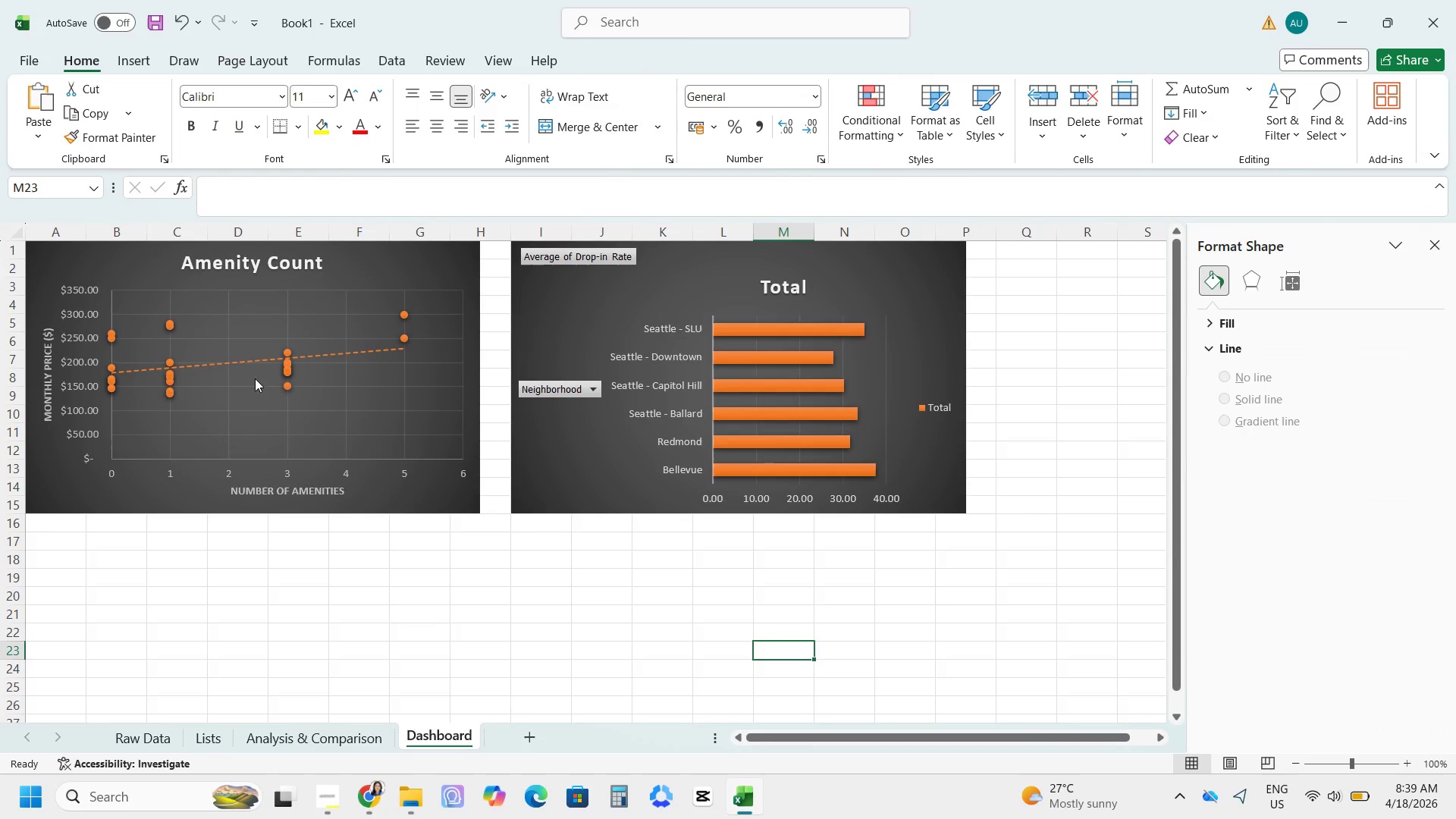 
left_click([208, 356])
 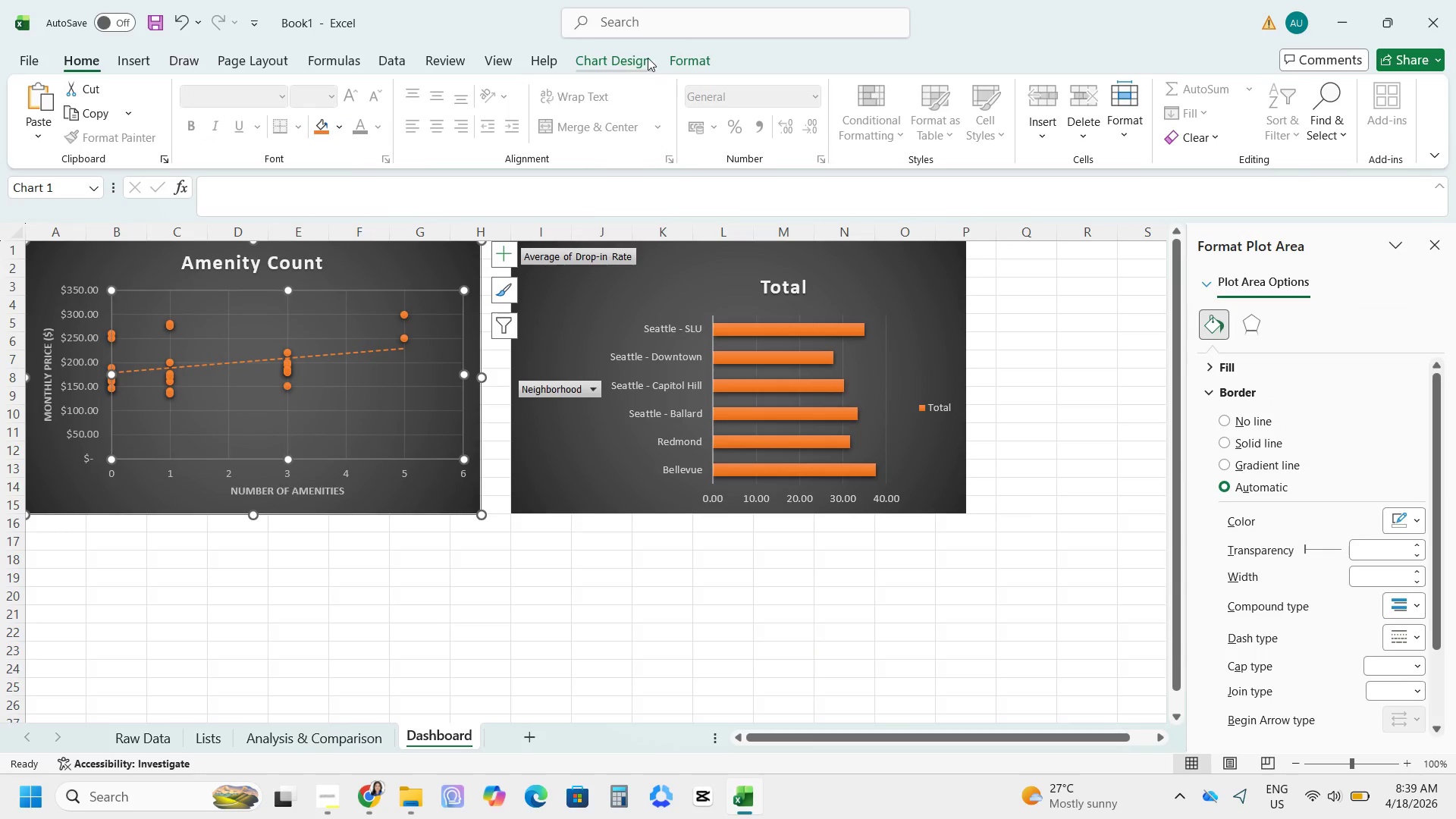 
left_click([633, 55])
 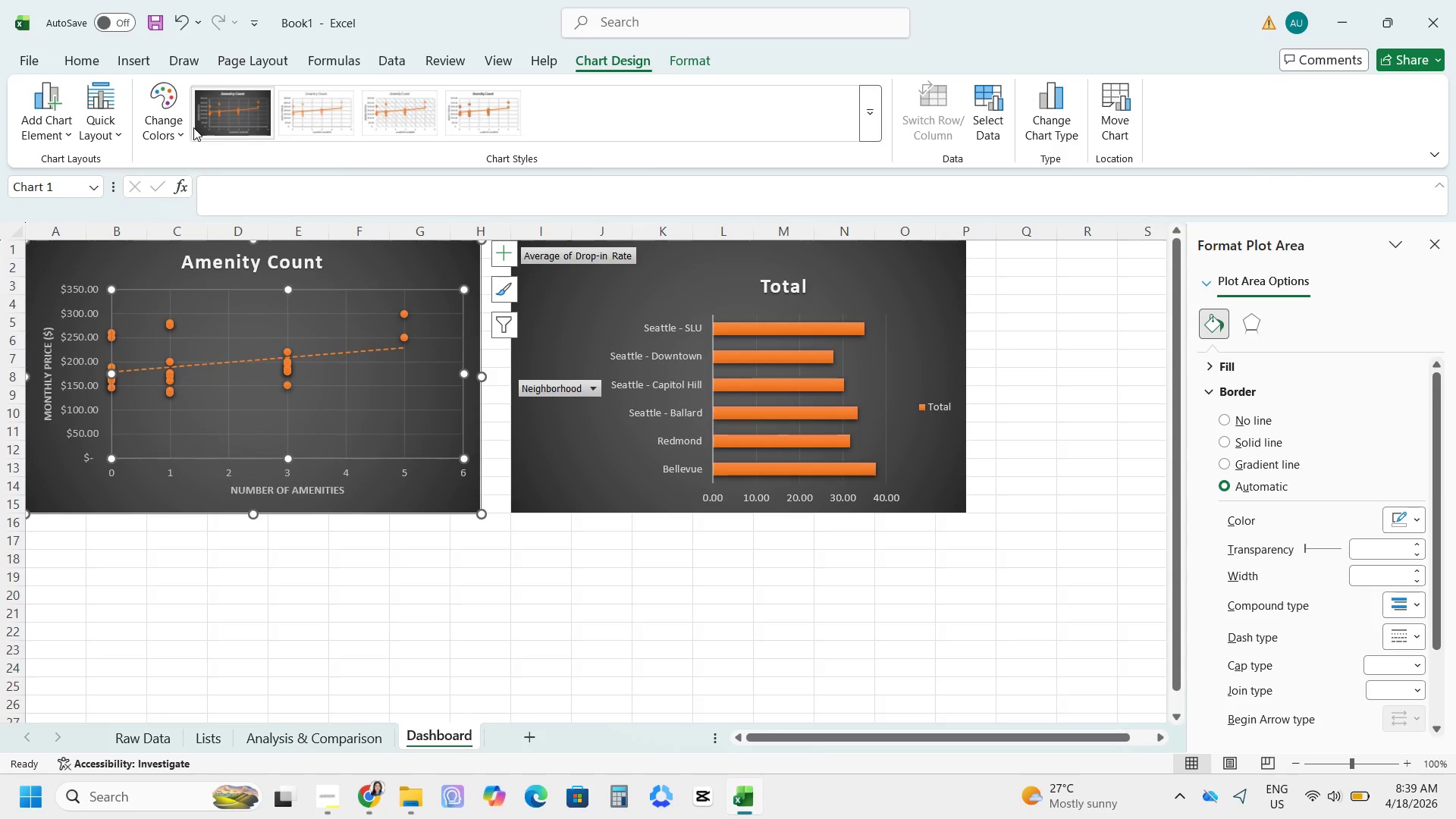 
left_click([174, 127])
 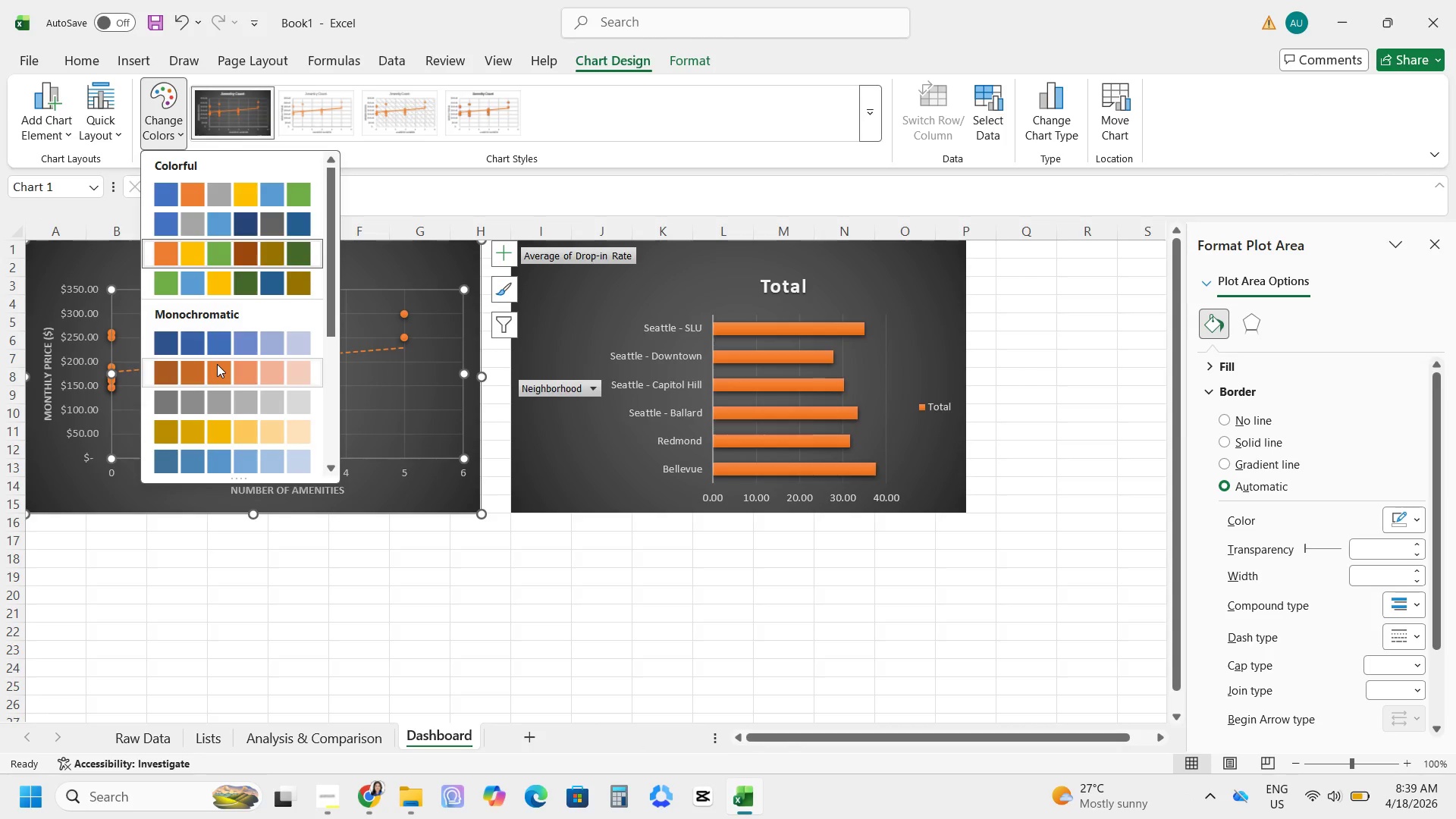 
left_click([217, 363])
 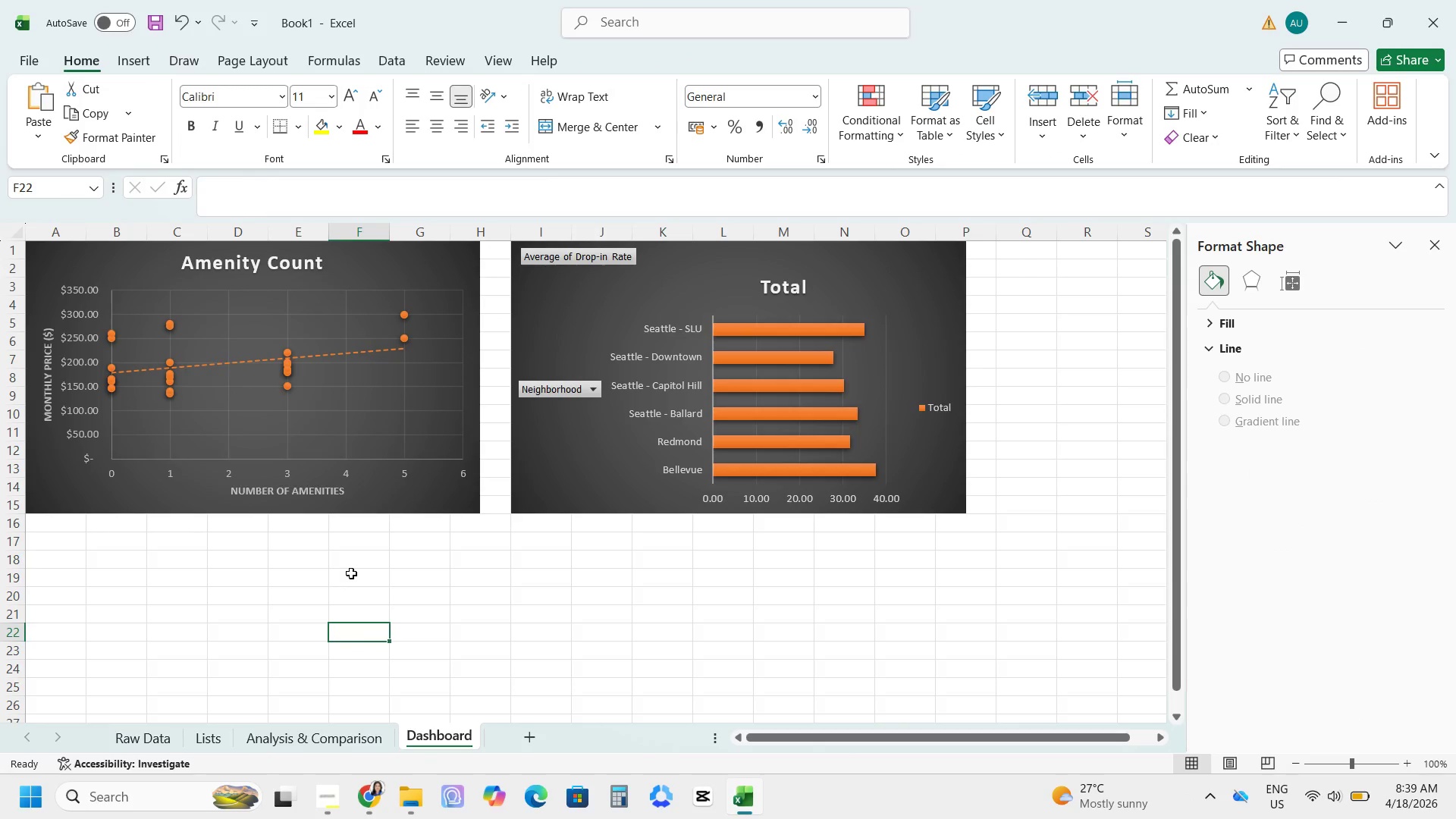 
wait(11.45)
 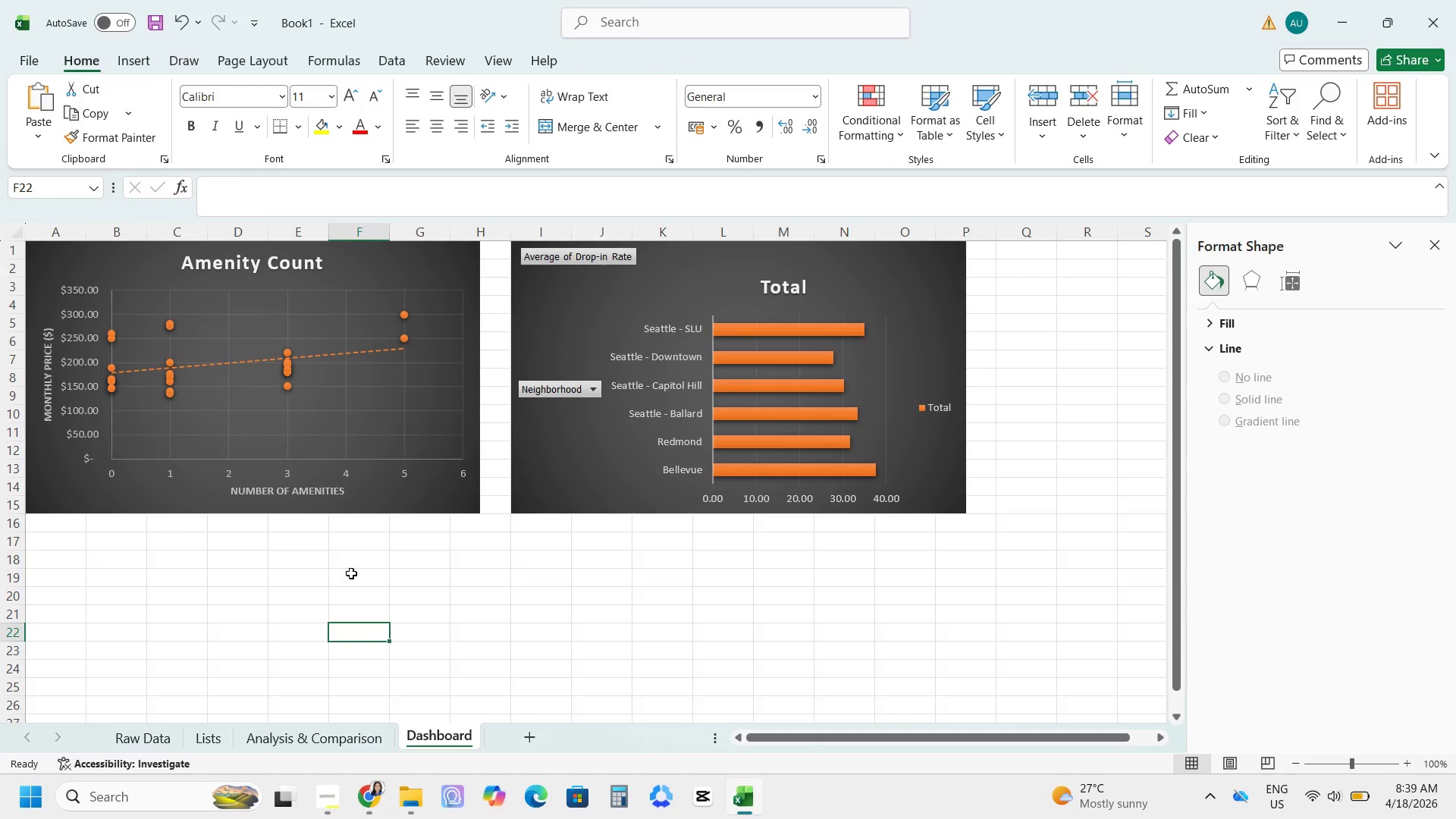 
left_click([317, 733])
 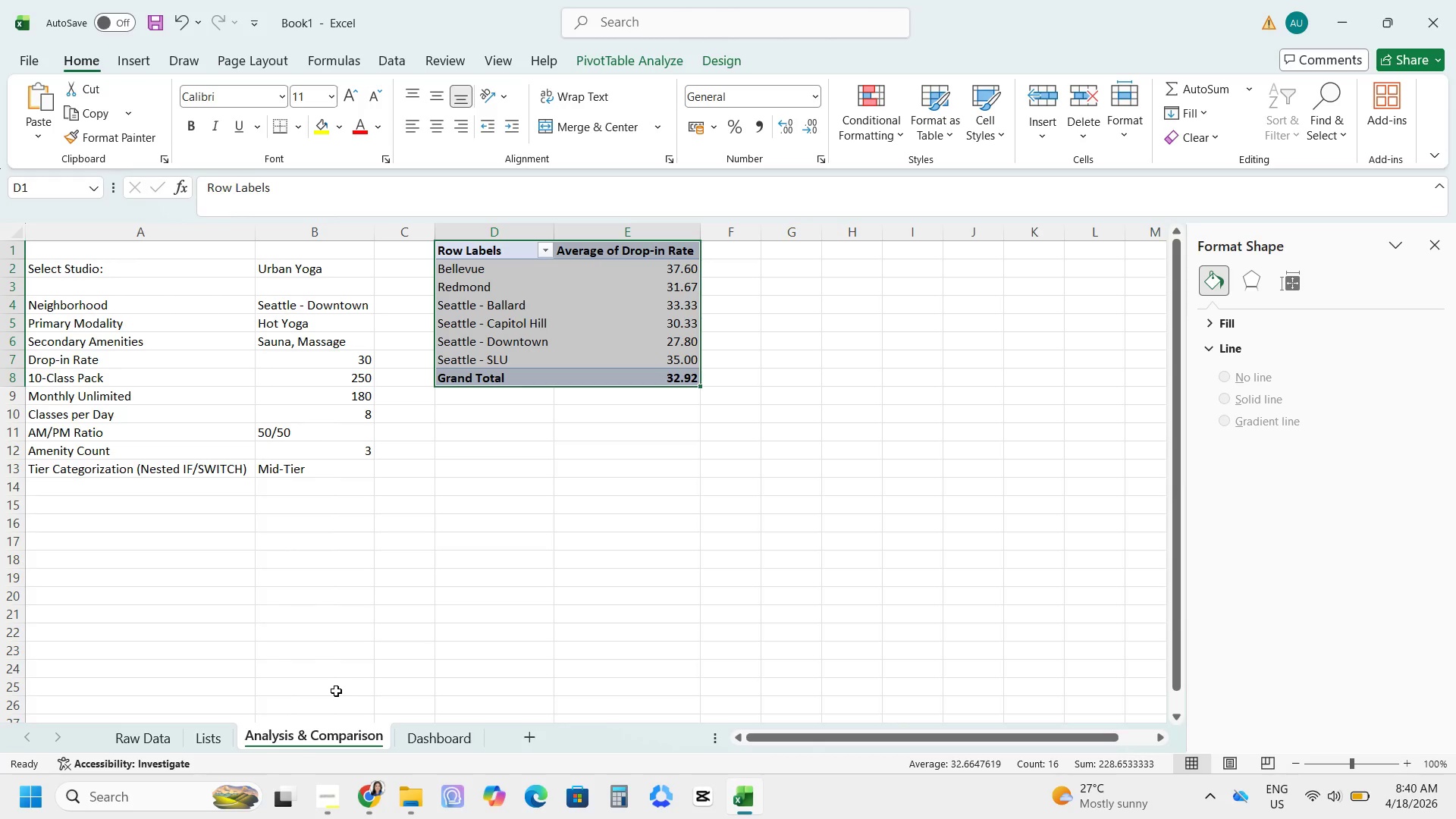 
wait(28.01)
 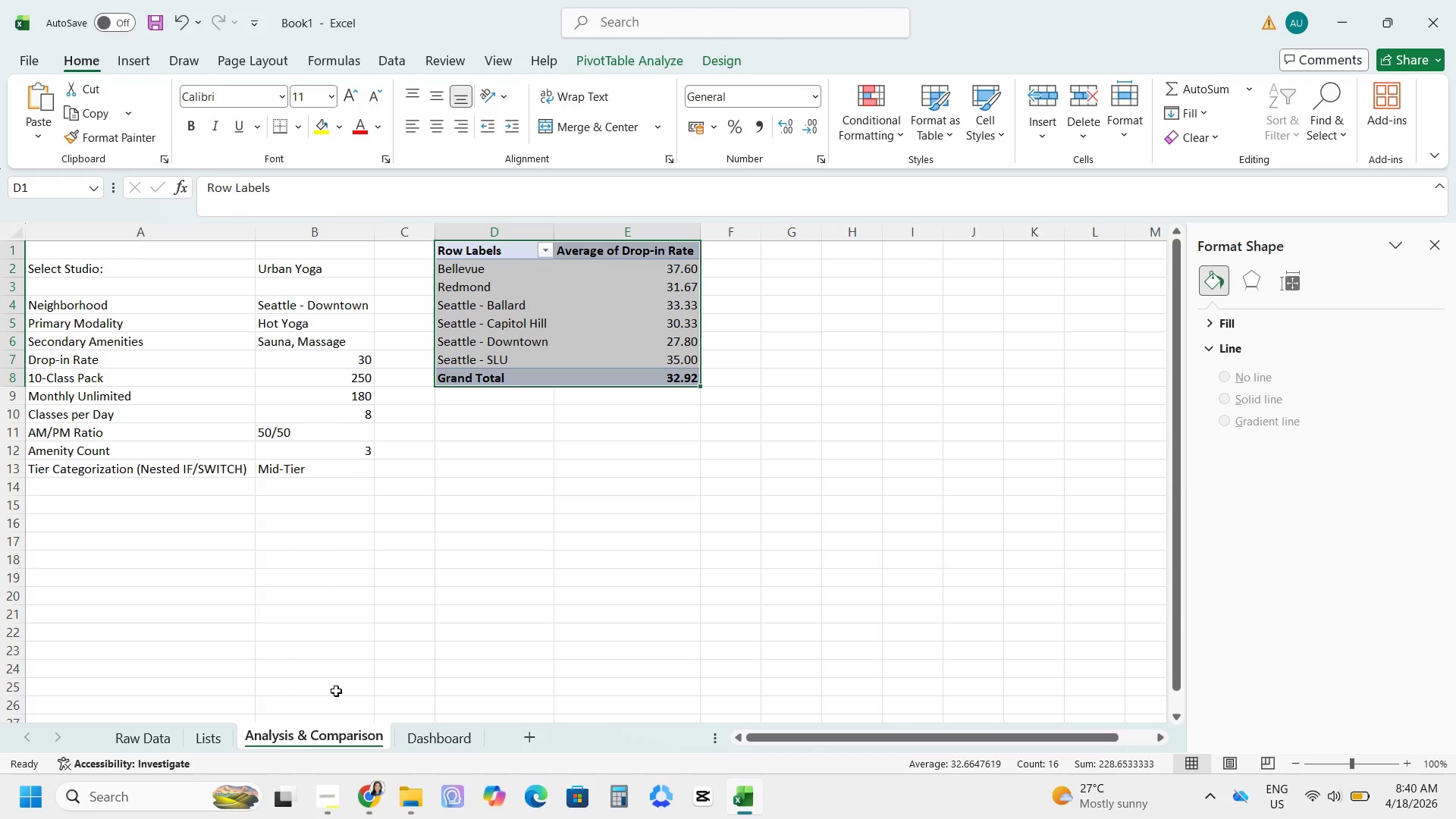 
left_click([155, 738])
 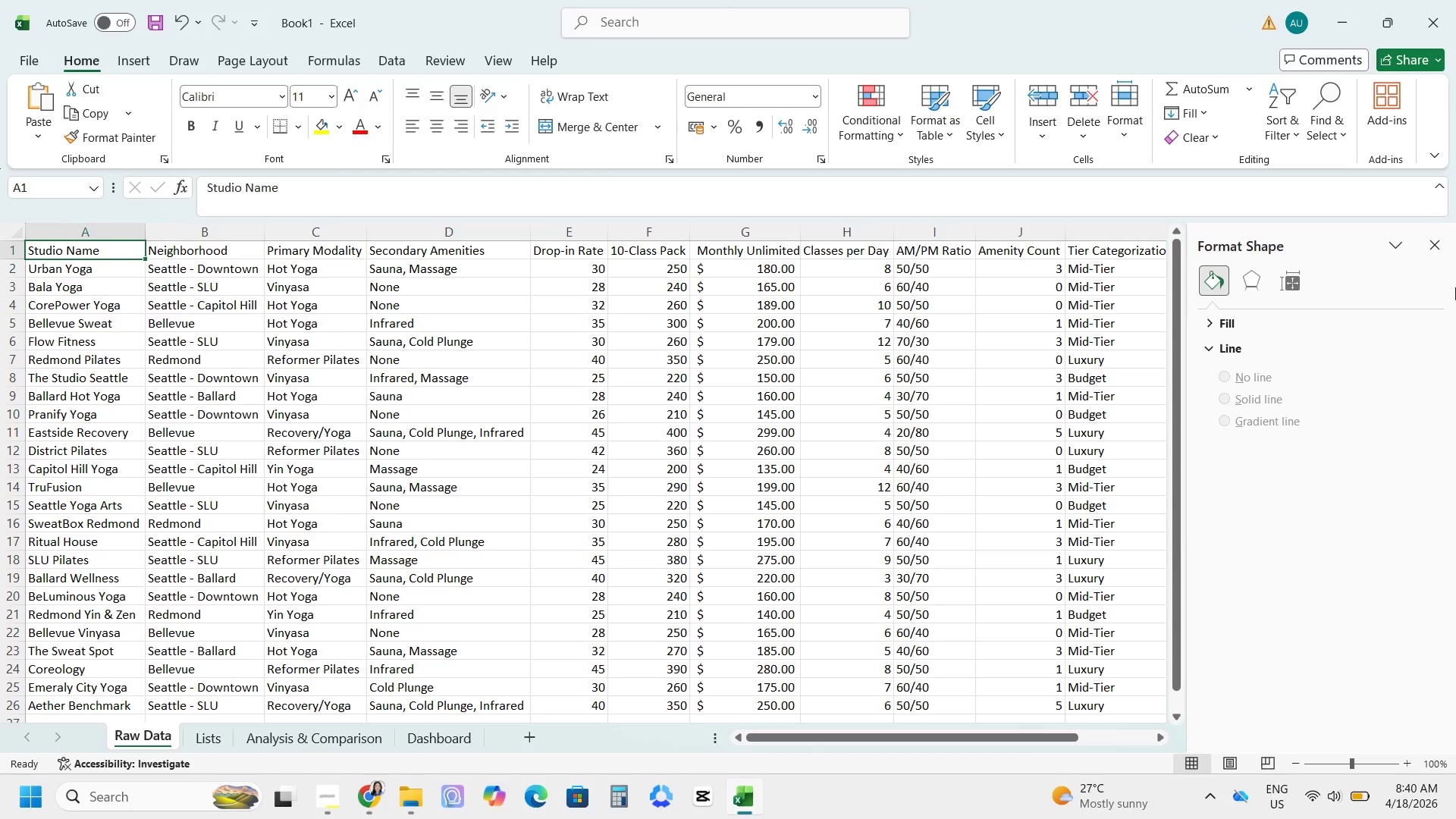 
left_click([1442, 248])
 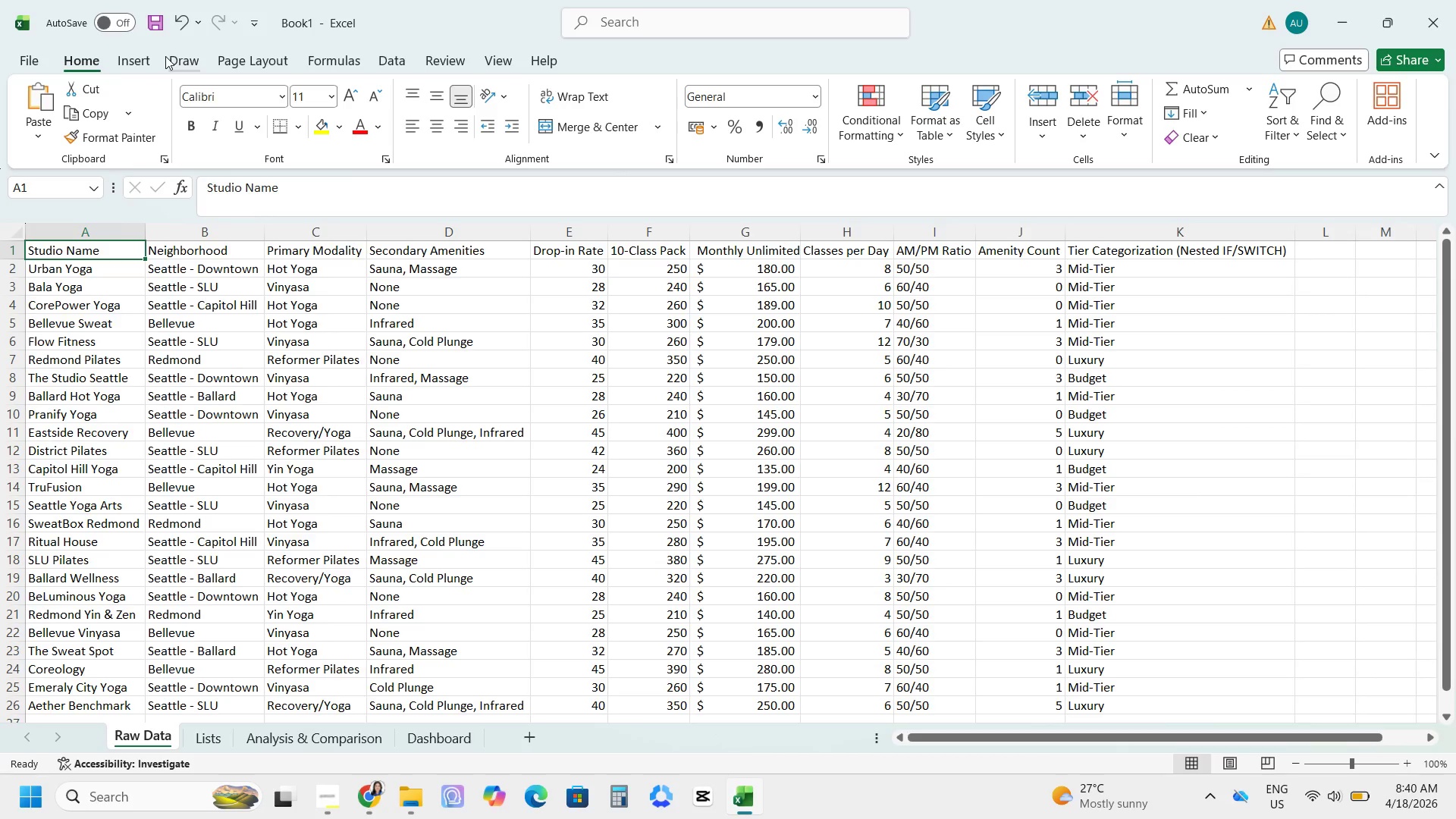 
left_click_drag(start_coordinate=[133, 56], to_coordinate=[127, 59])
 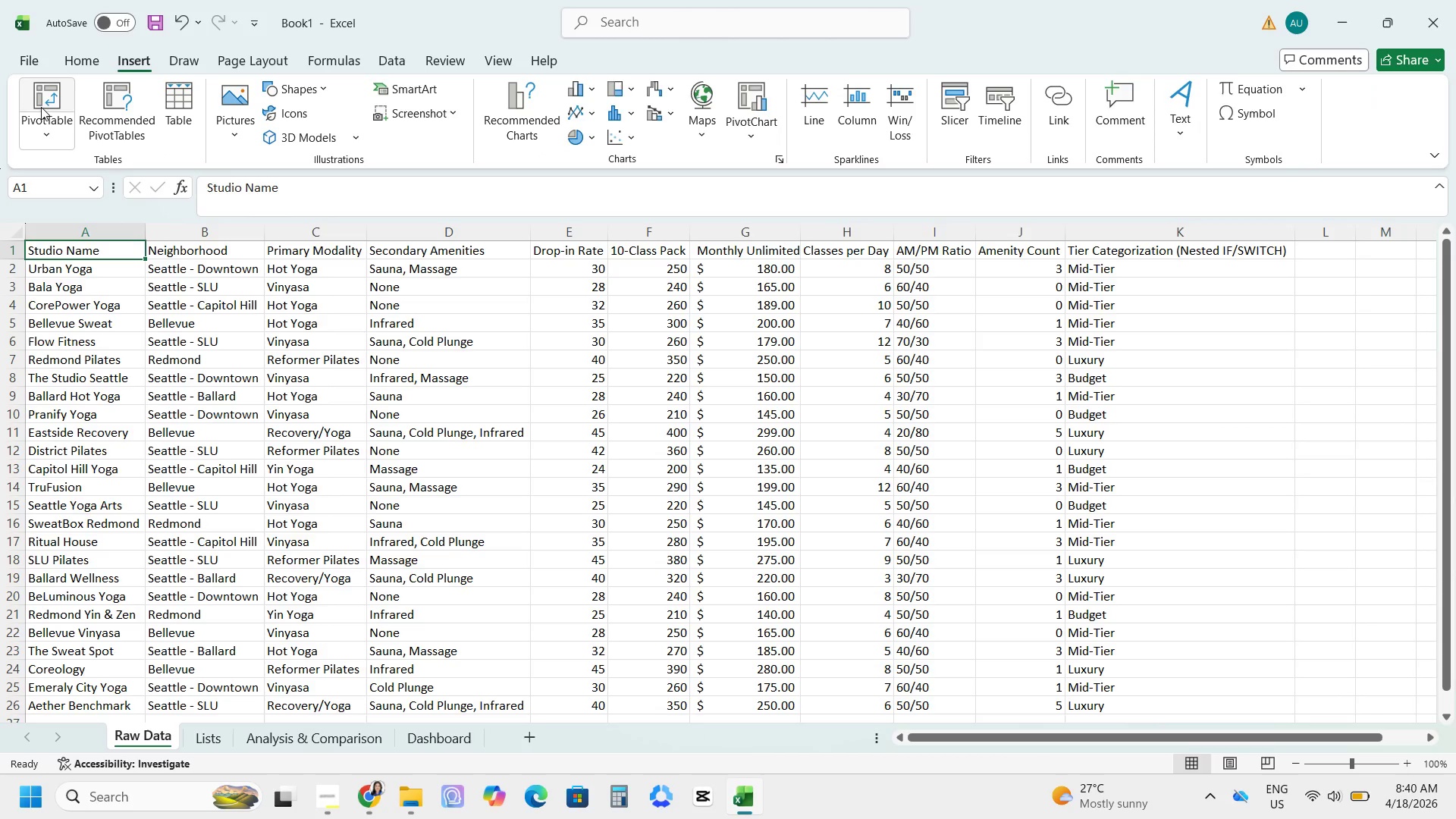 
left_click([41, 106])
 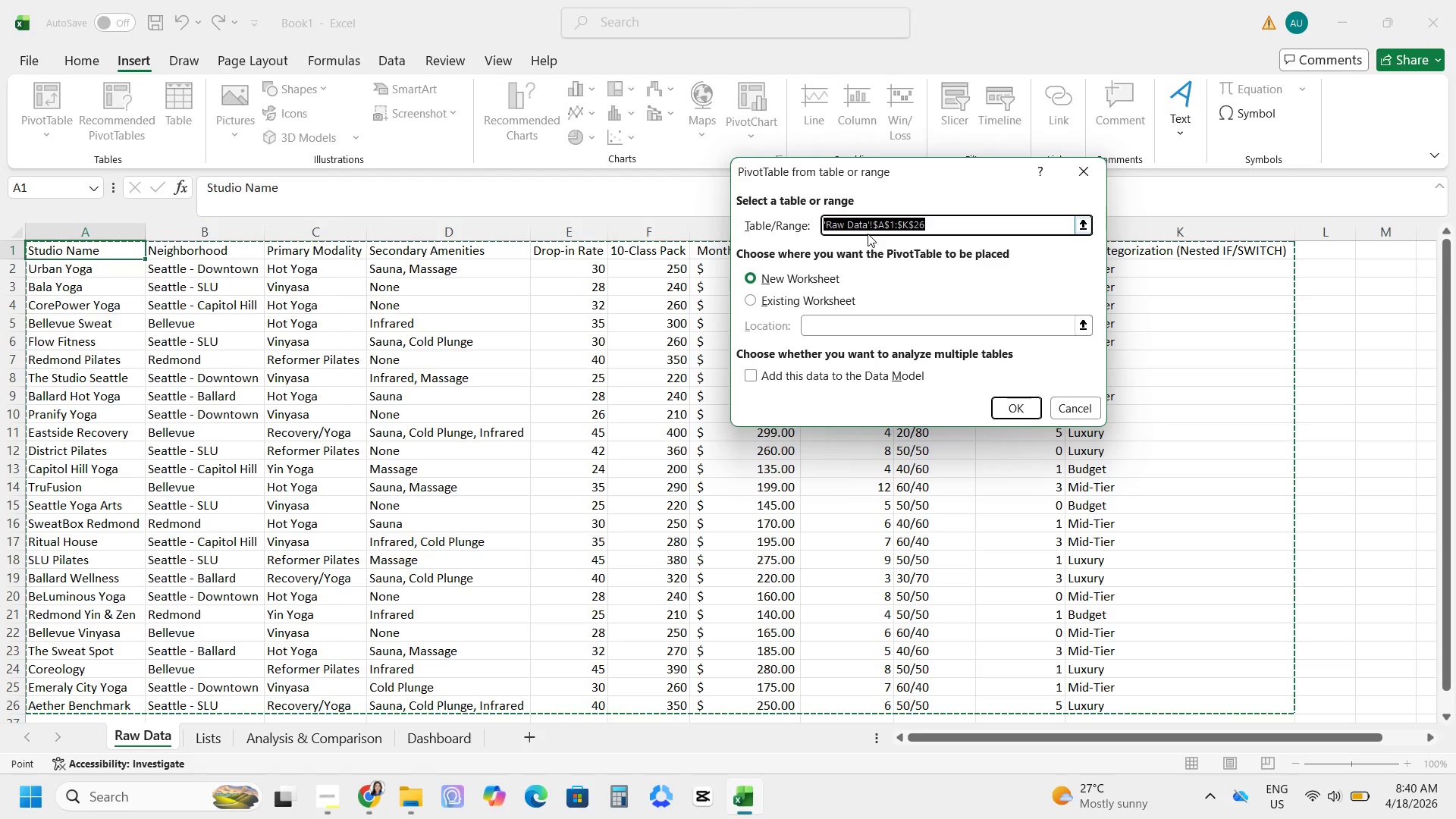 
wait(16.55)
 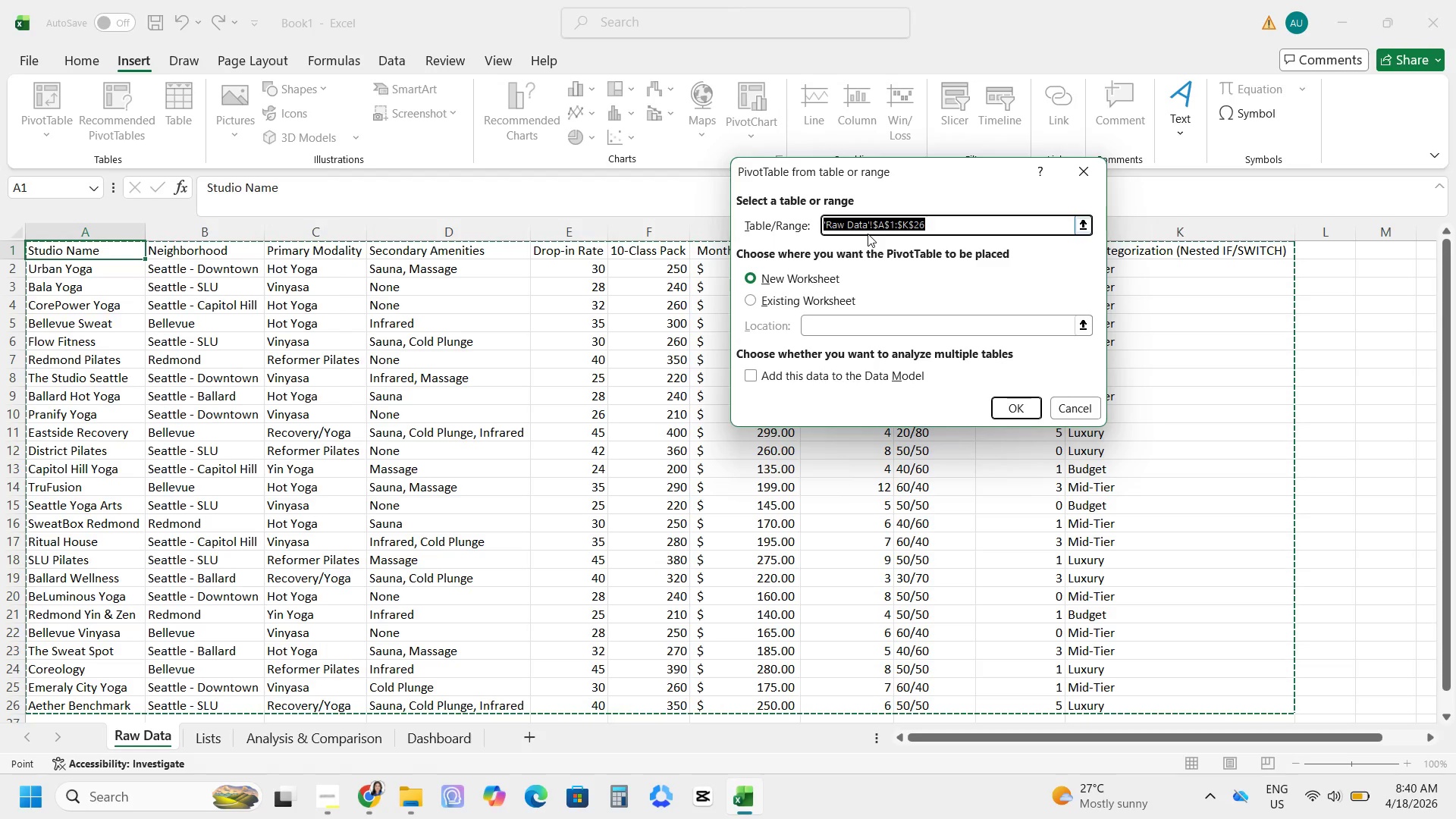 
left_click([752, 299])
 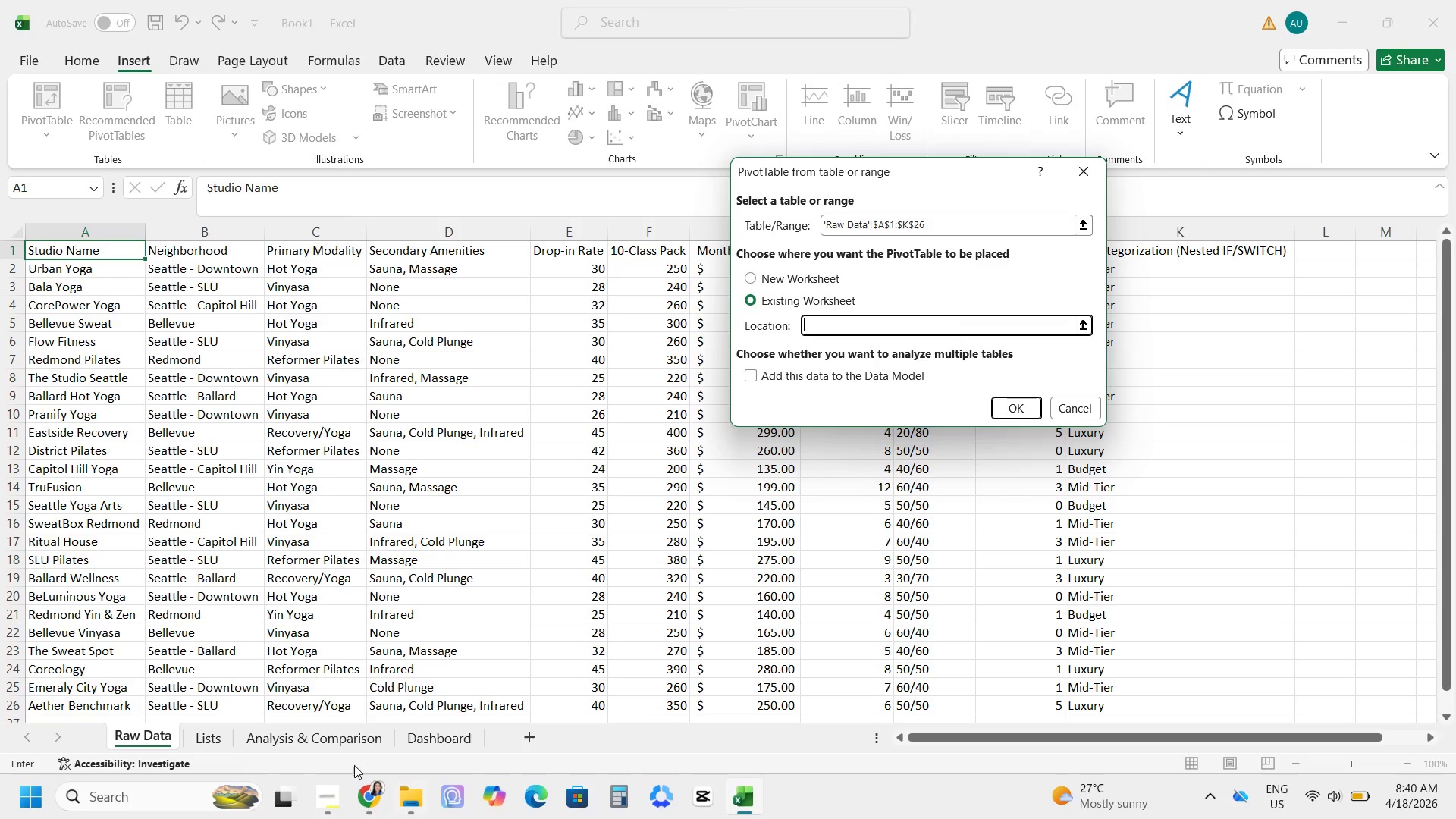 
left_click([299, 746])
 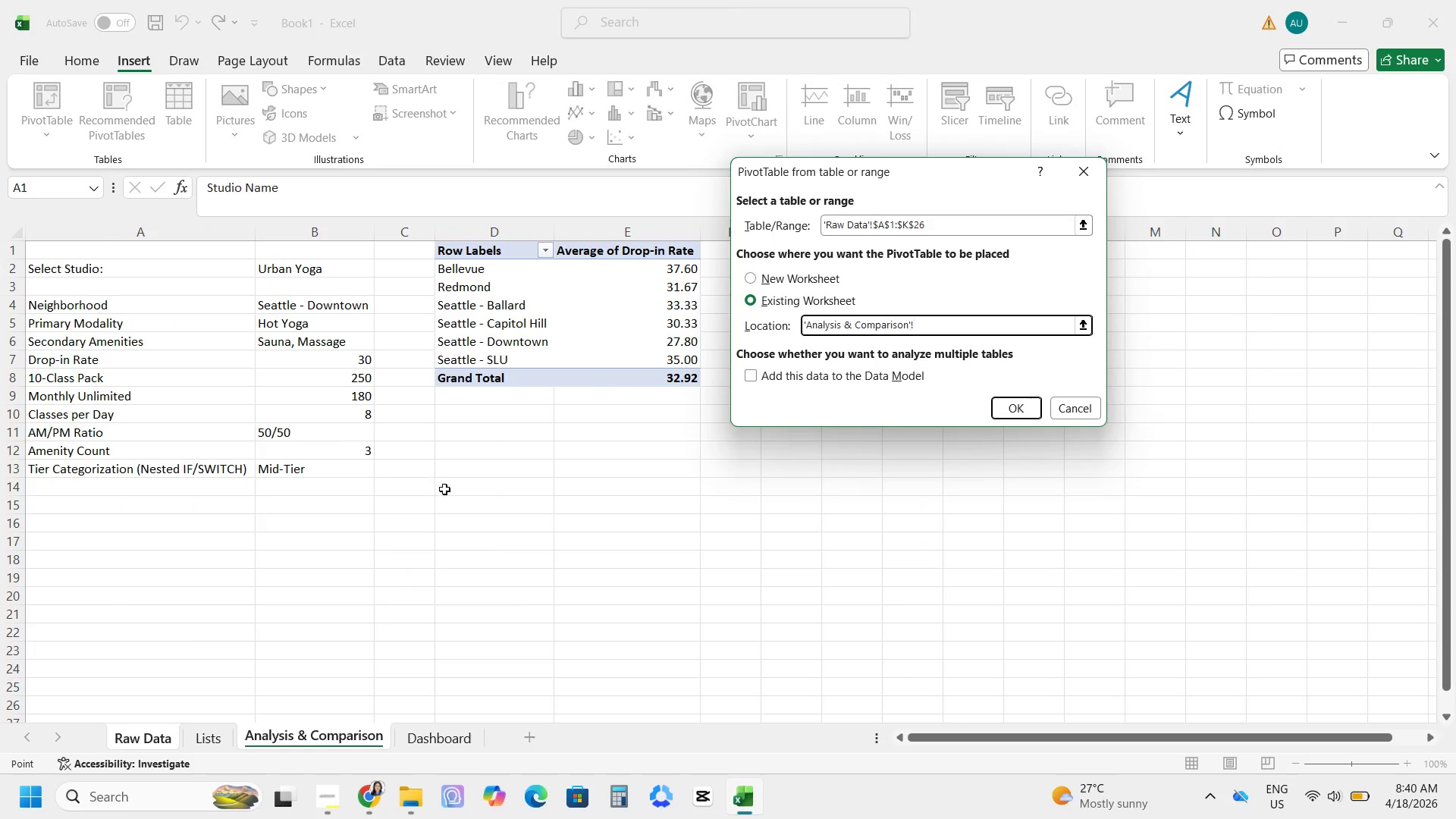 
left_click([453, 432])
 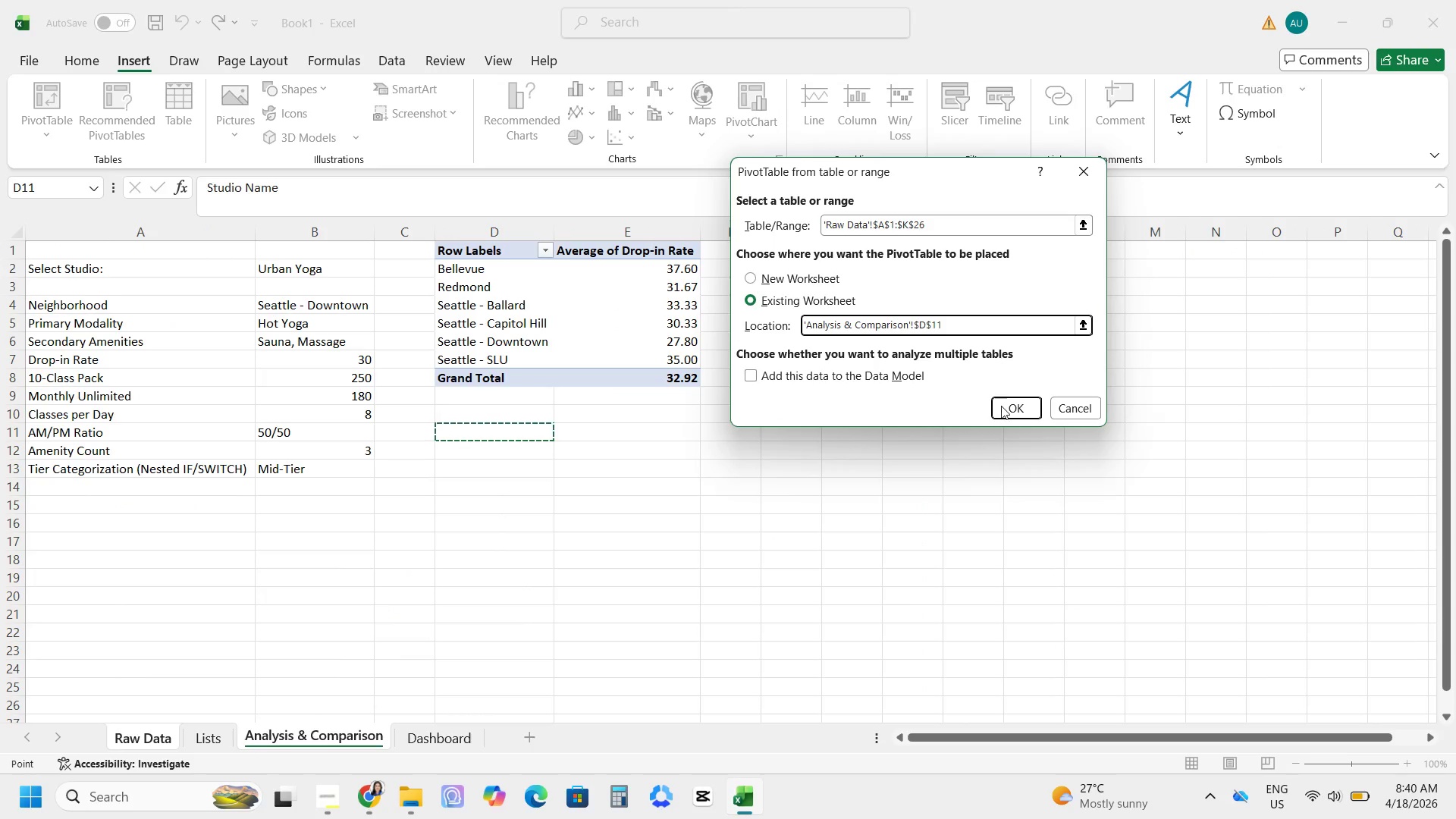 
left_click([1012, 406])
 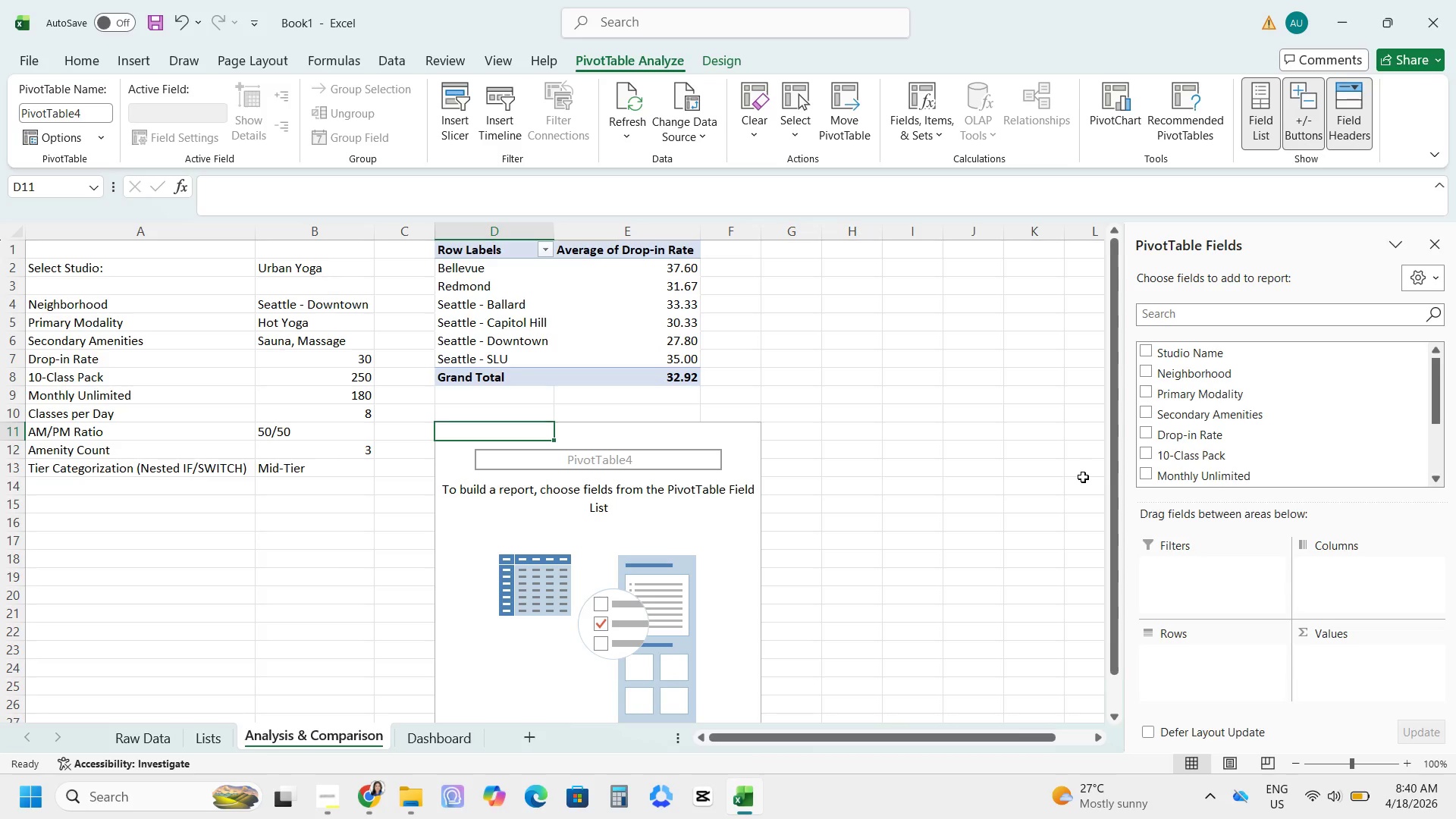 
wait(7.45)
 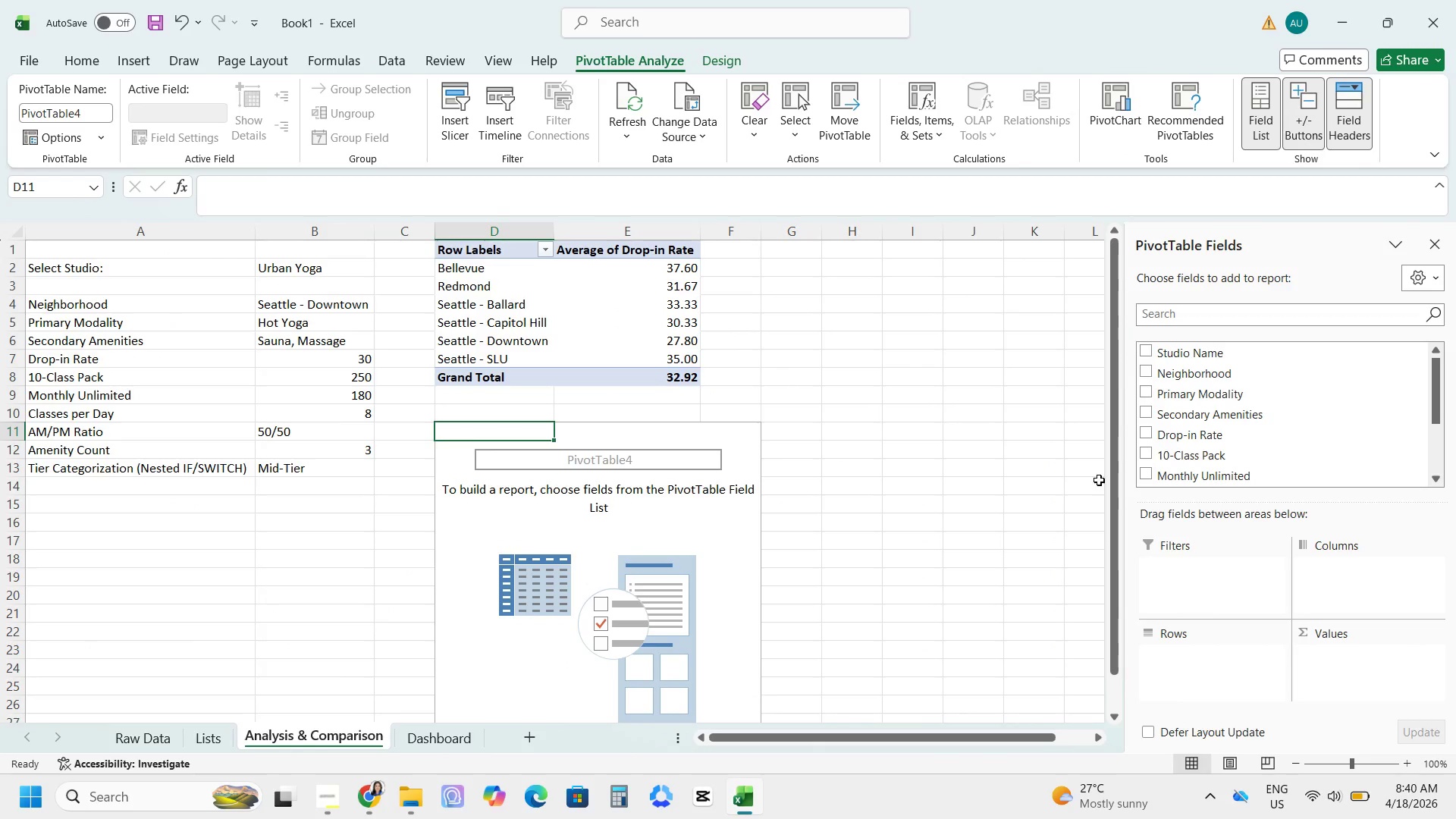 
scroll: coordinate [1203, 407], scroll_direction: down, amount: 2.0
 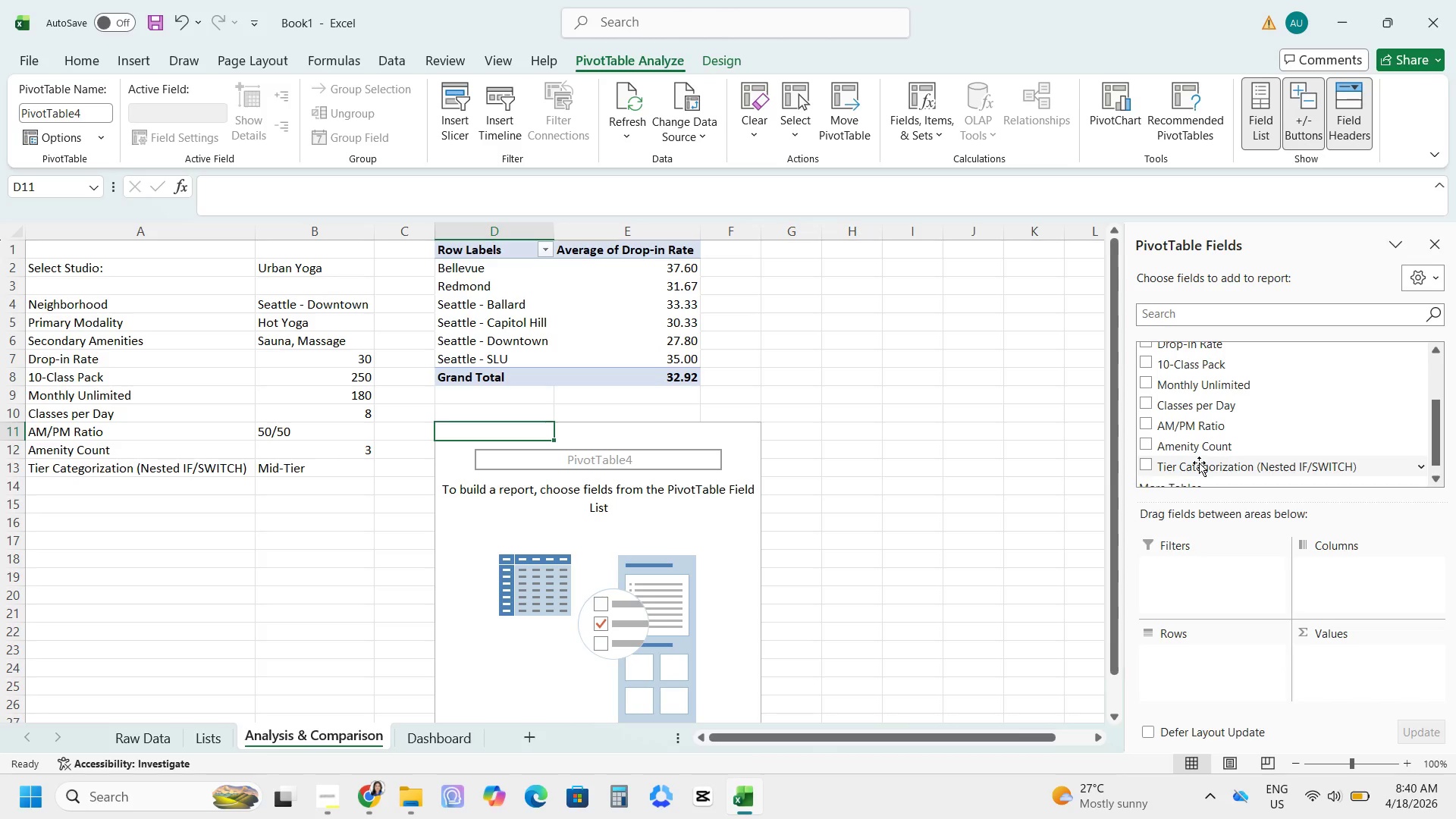 
left_click_drag(start_coordinate=[1199, 463], to_coordinate=[1187, 667])
 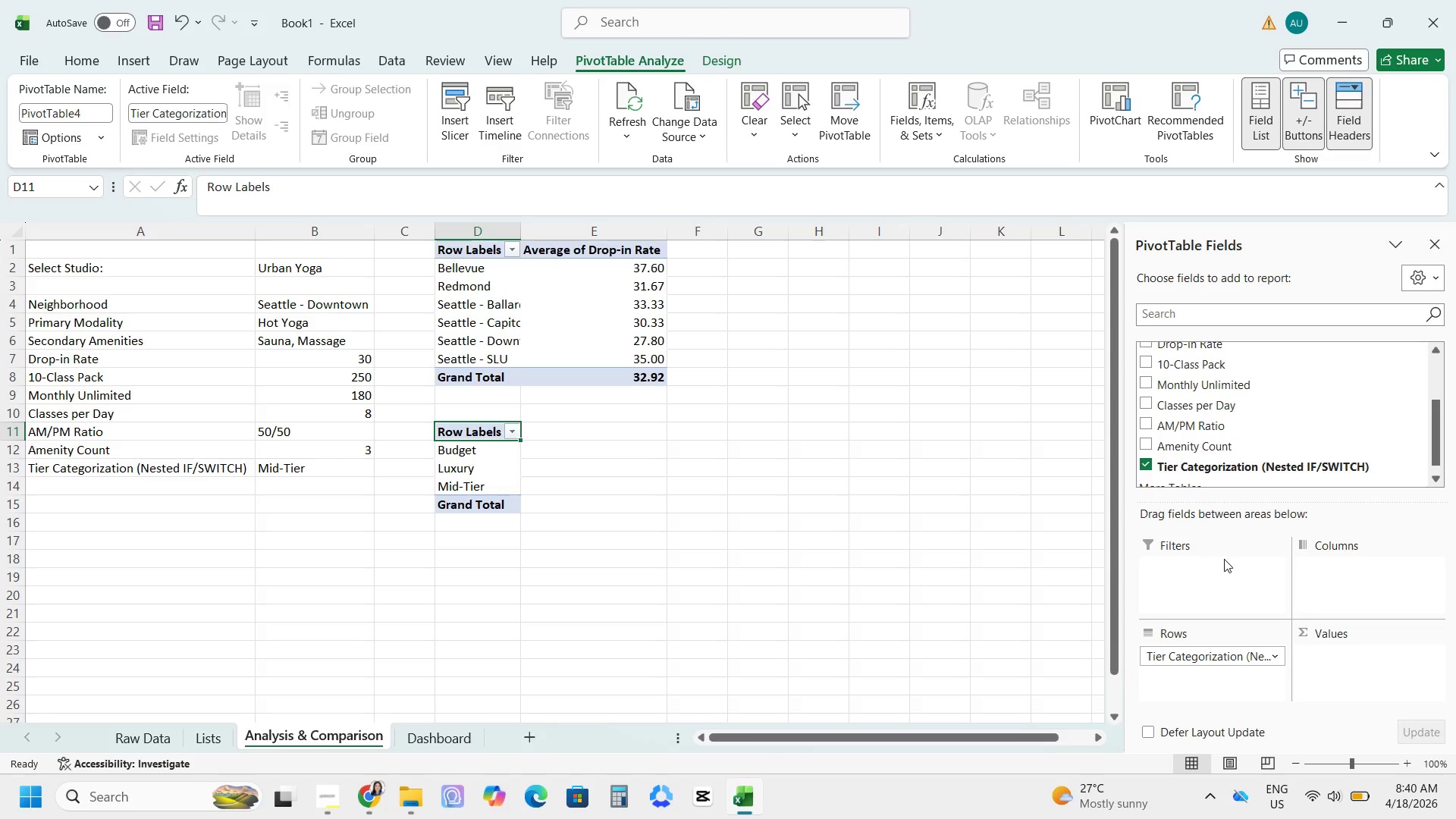 
scroll: coordinate [1188, 431], scroll_direction: up, amount: 2.0
 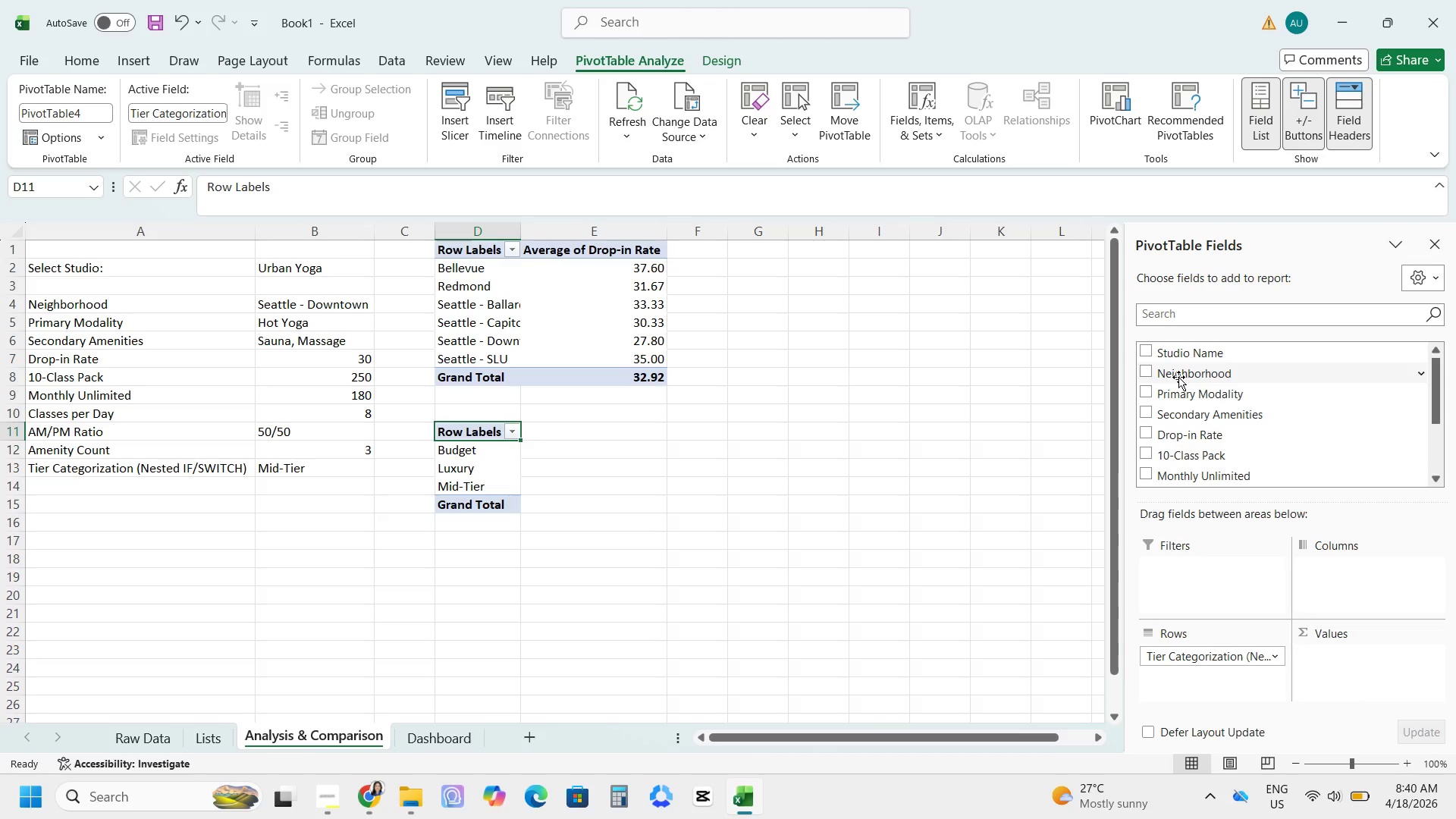 
left_click_drag(start_coordinate=[1178, 377], to_coordinate=[1341, 573])
 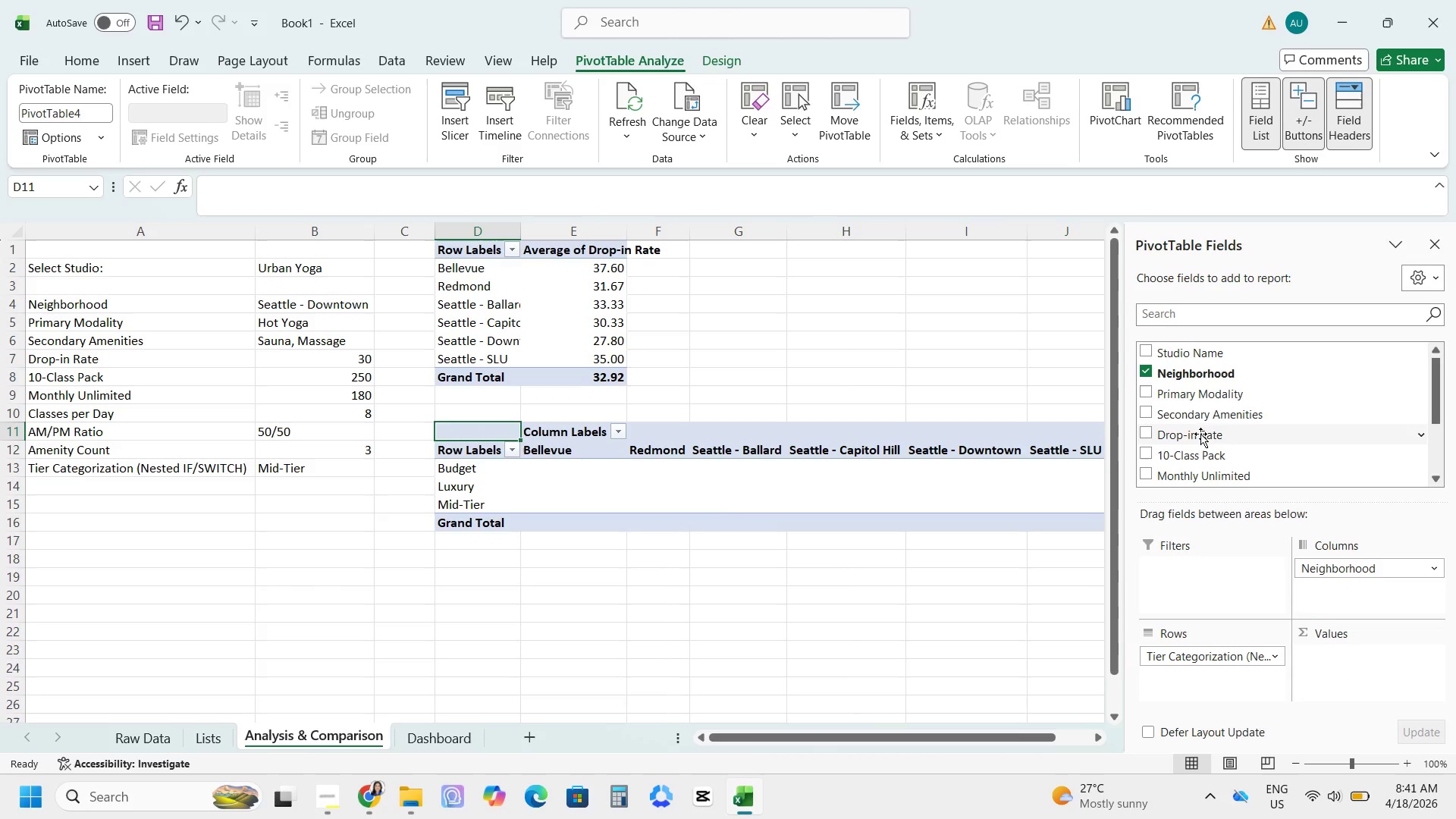 
left_click_drag(start_coordinate=[1185, 353], to_coordinate=[1331, 666])
 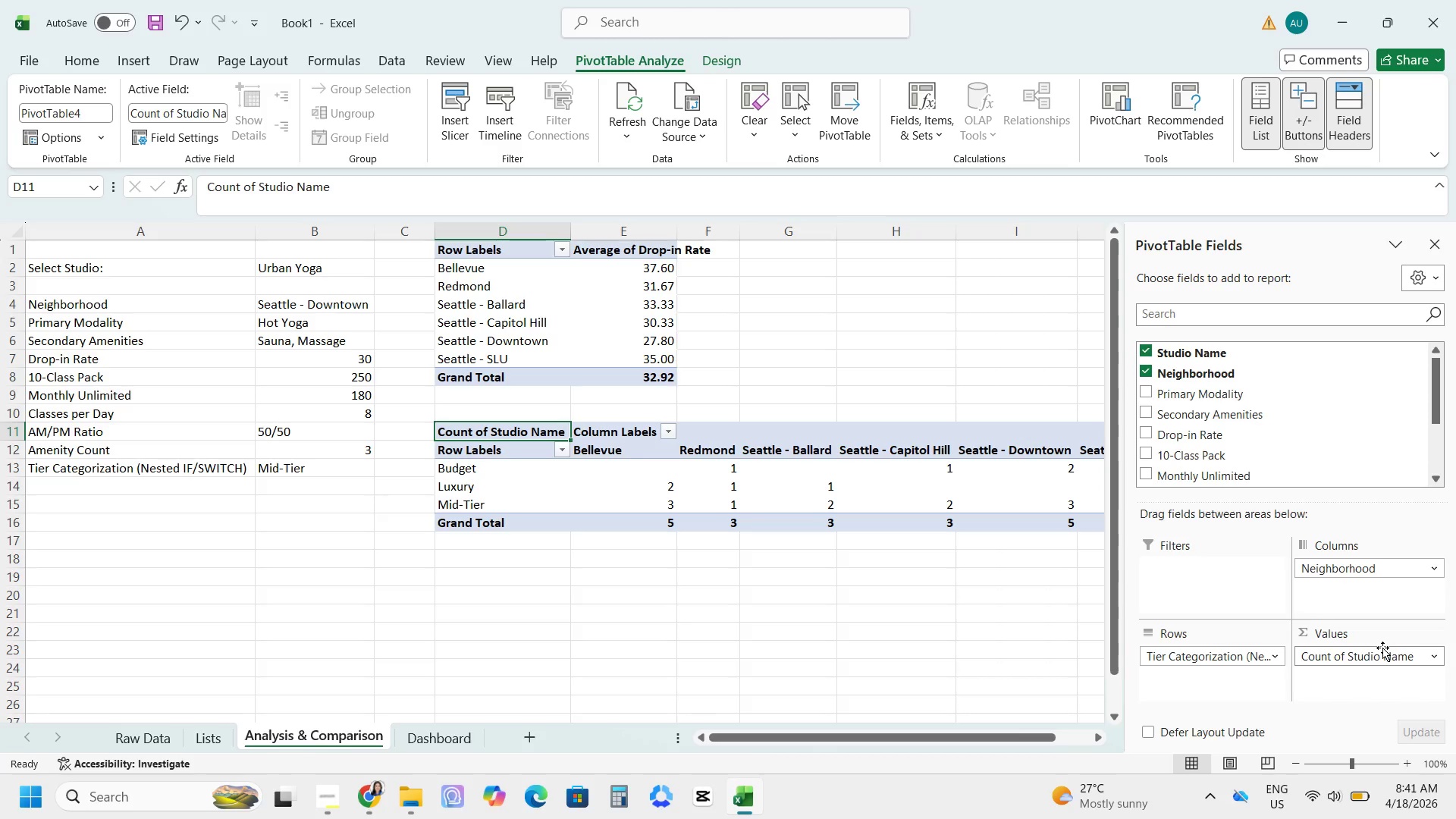 
wait(20.72)
 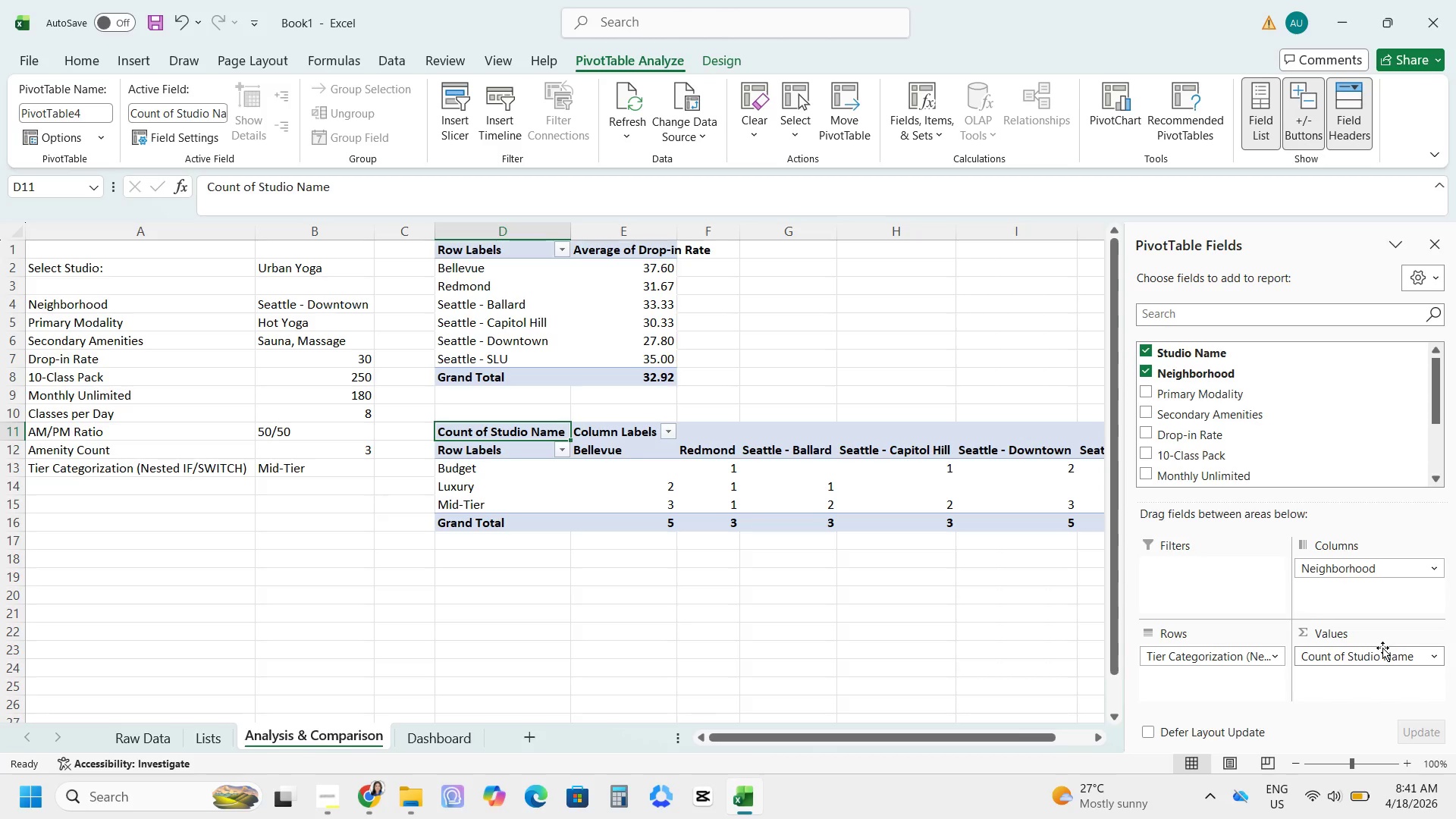 
left_click([933, 653])
 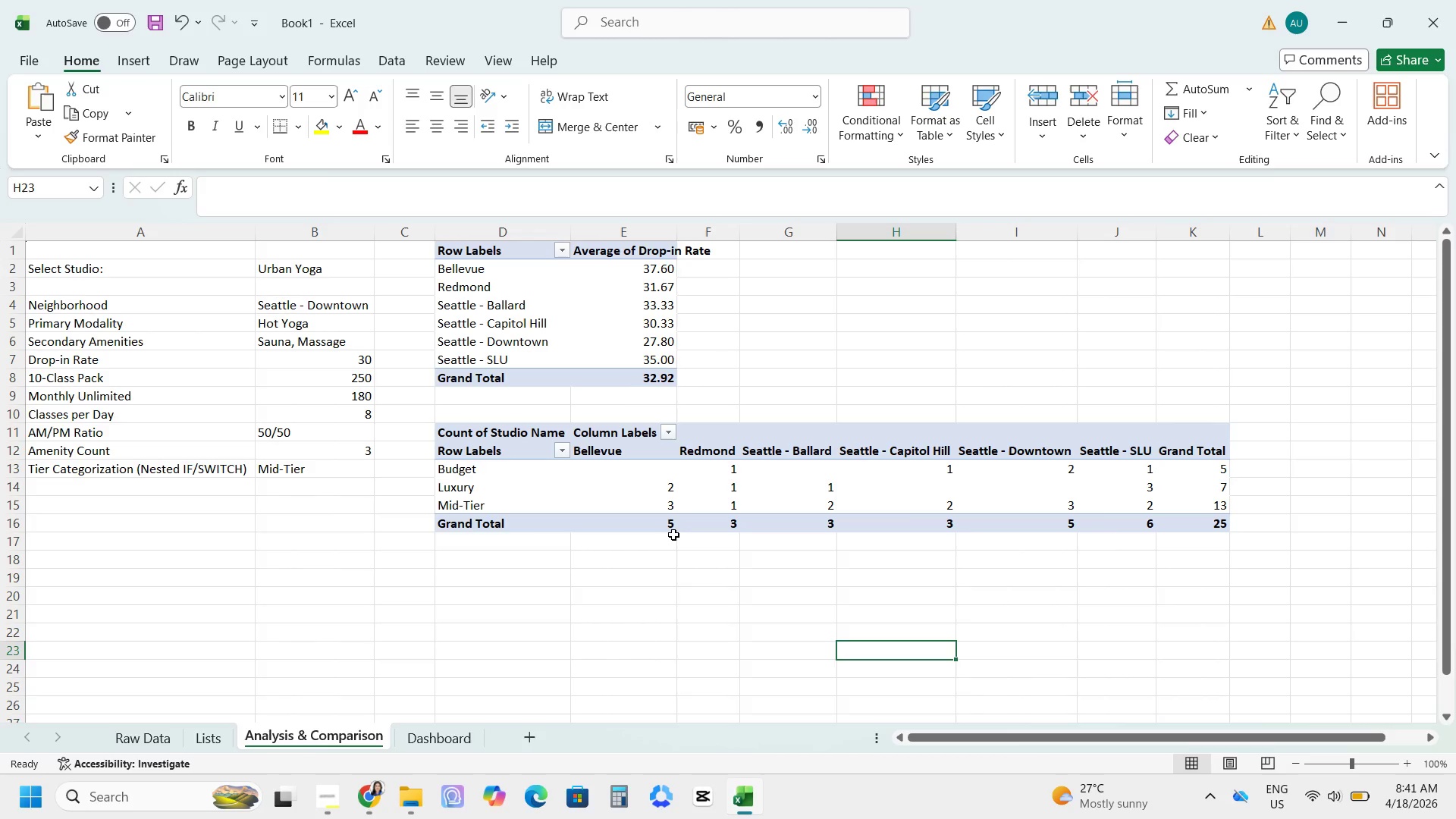 
wait(6.66)
 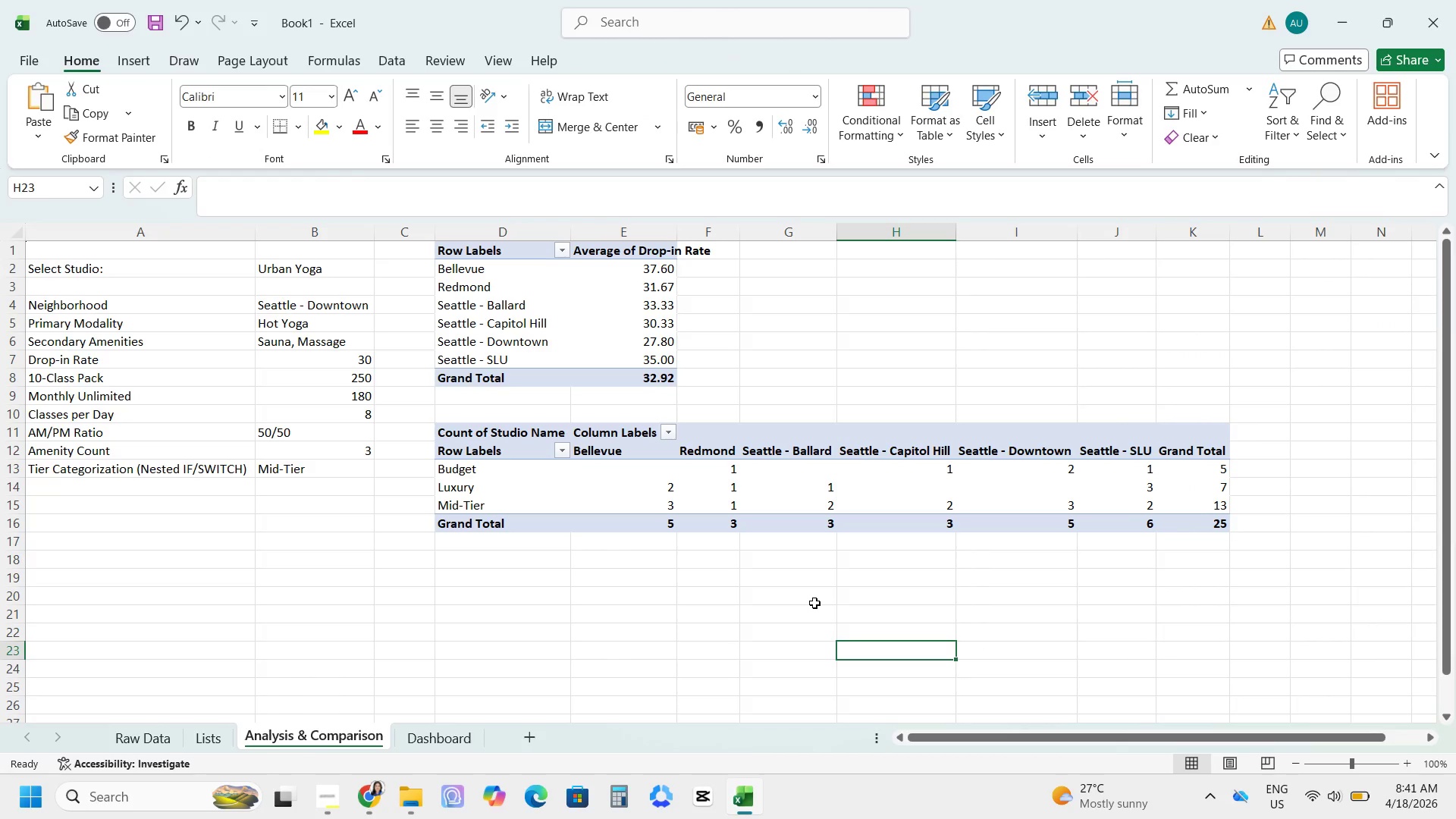 
mouse_move([651, 523])
 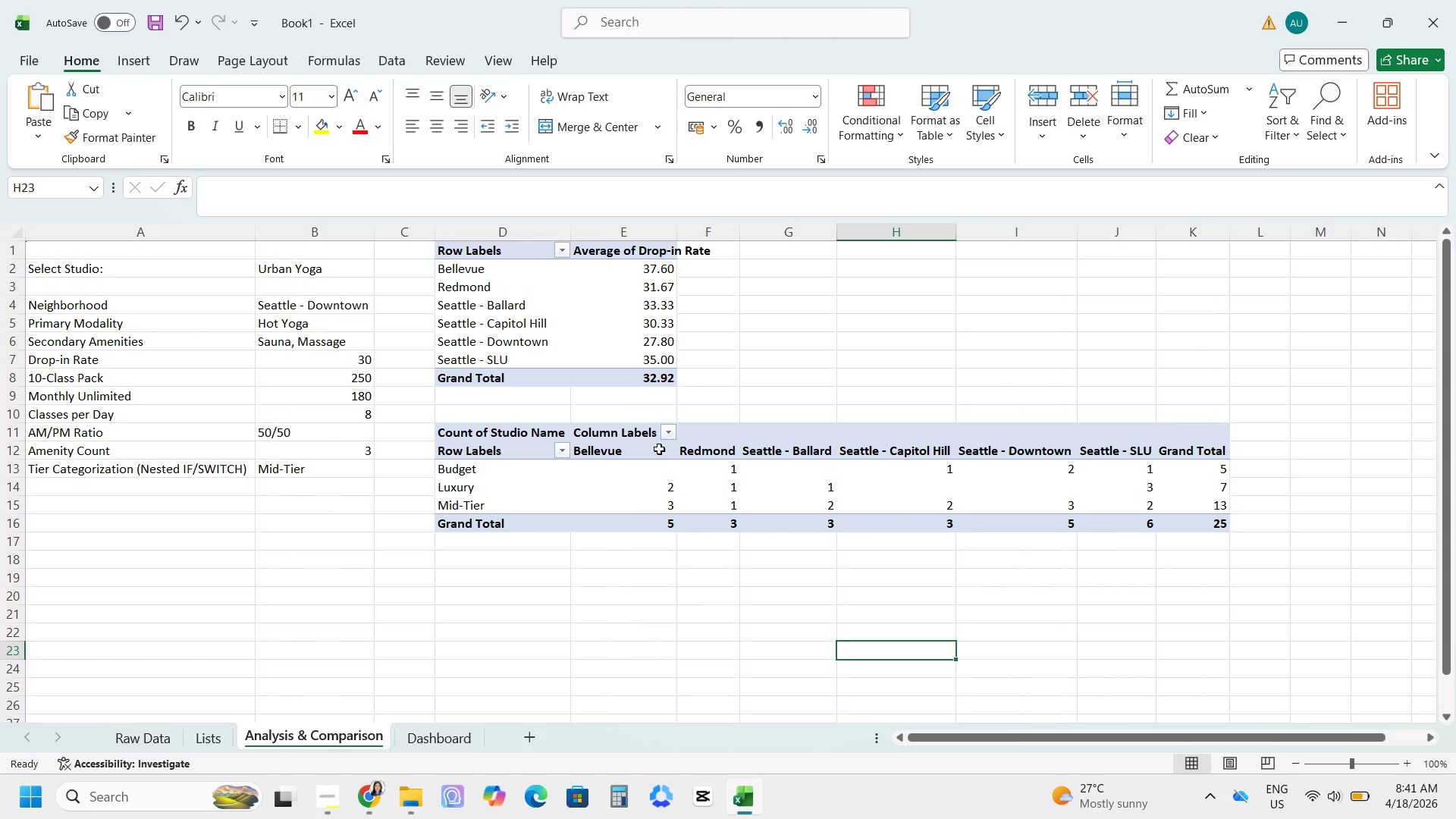 
left_click_drag(start_coordinate=[472, 432], to_coordinate=[1179, 532])
 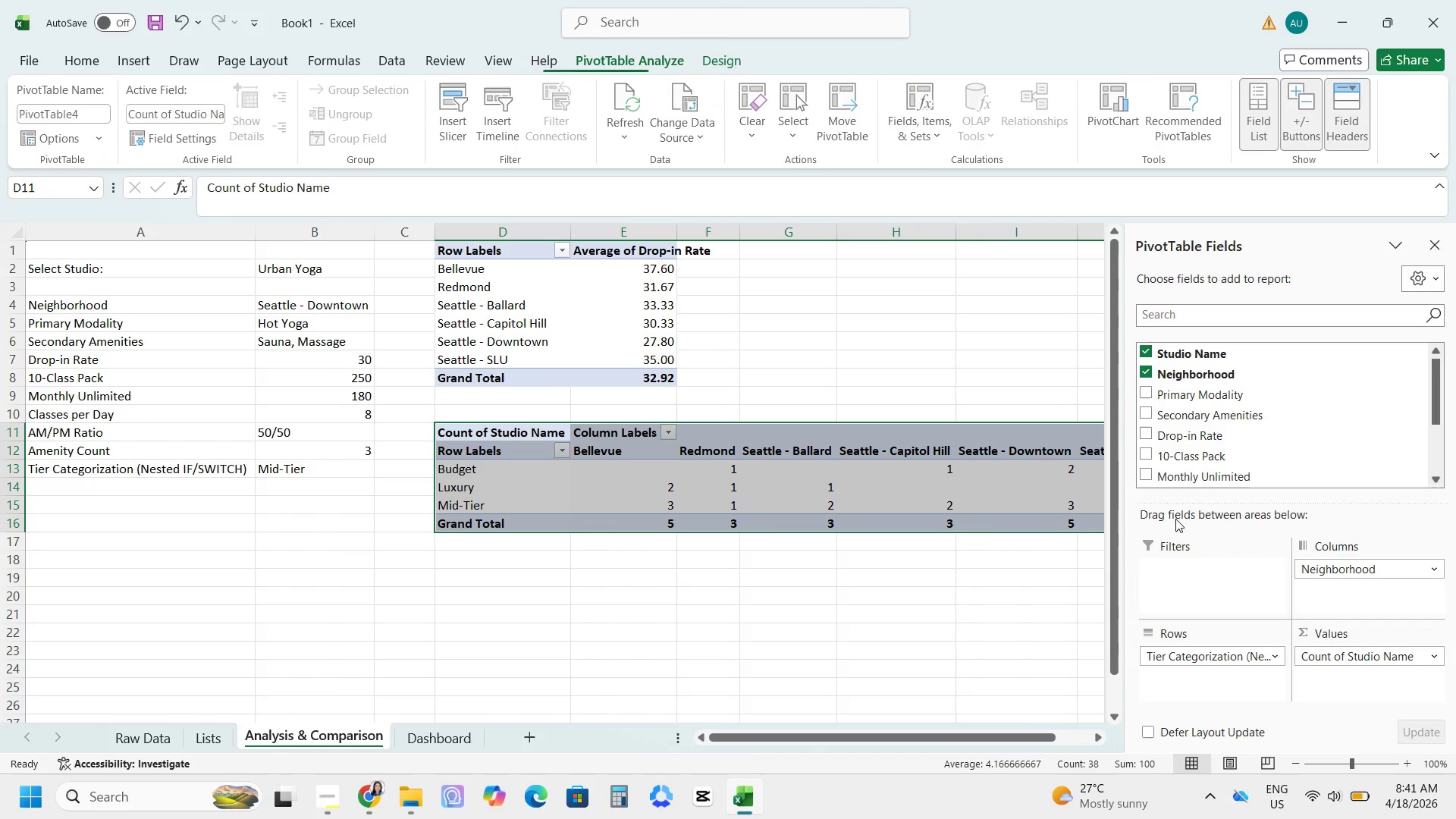 
key(Control+C)
 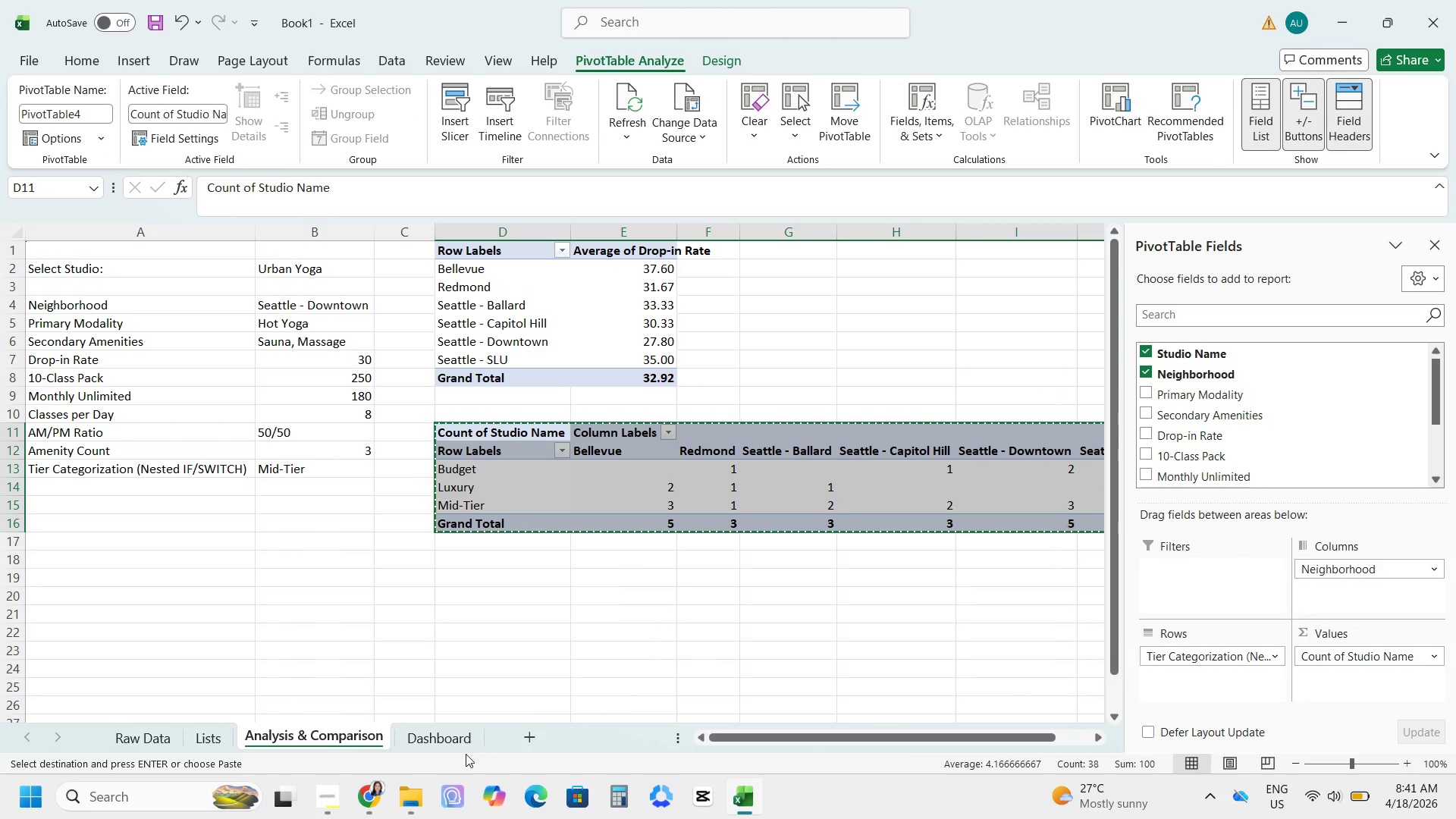 
left_click([457, 748])
 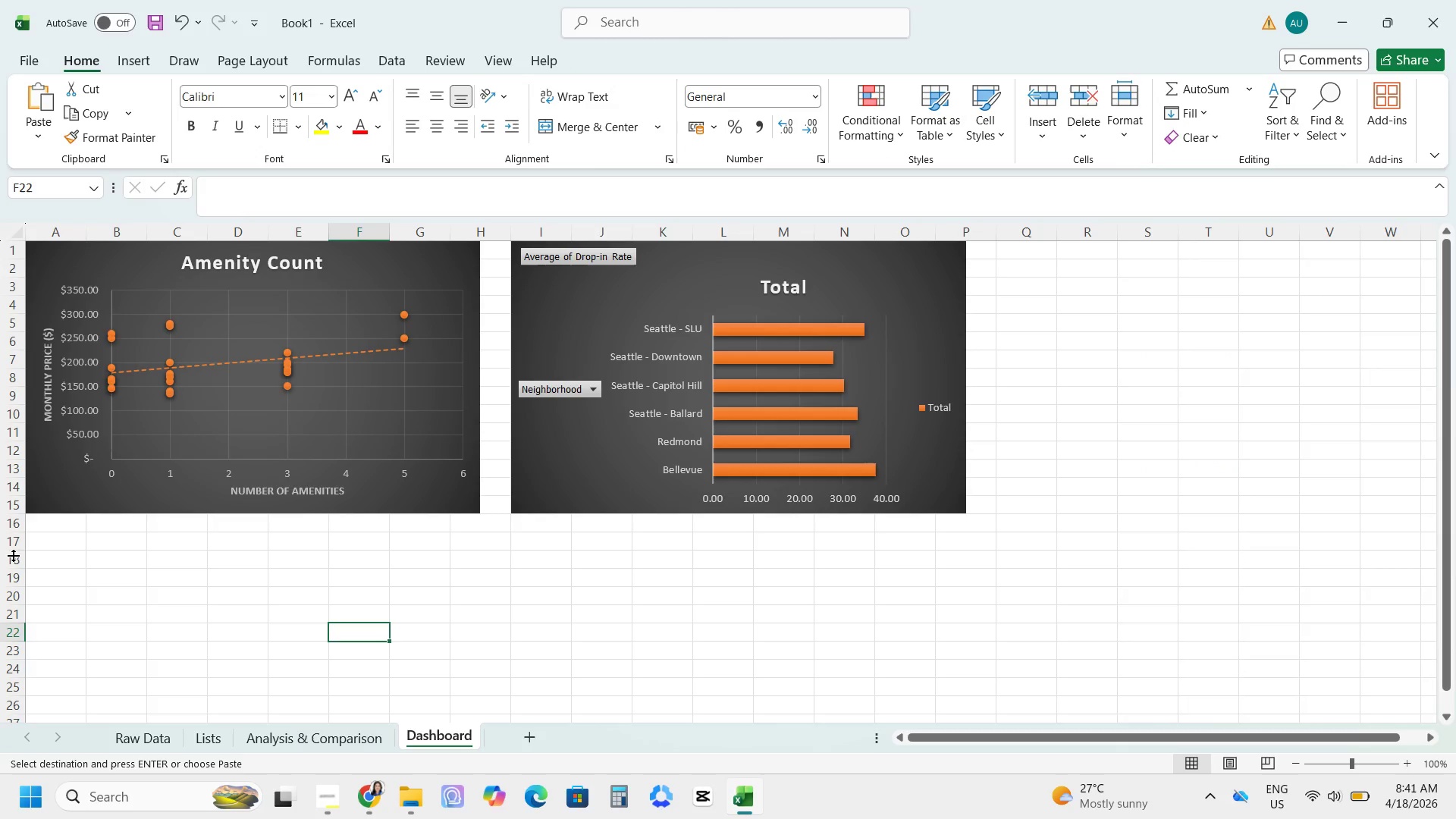 
left_click([42, 546])
 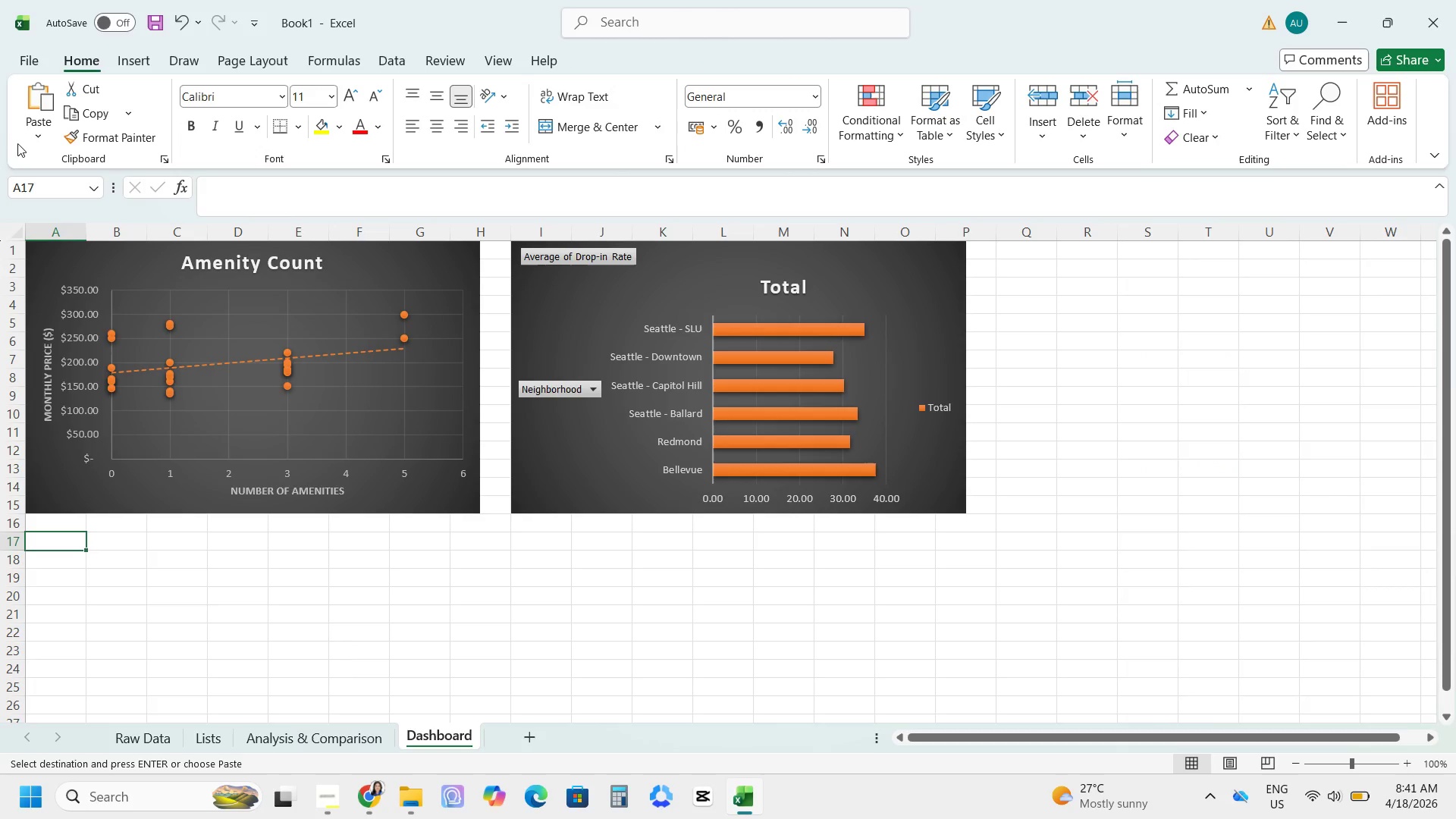 
left_click([22, 135])
 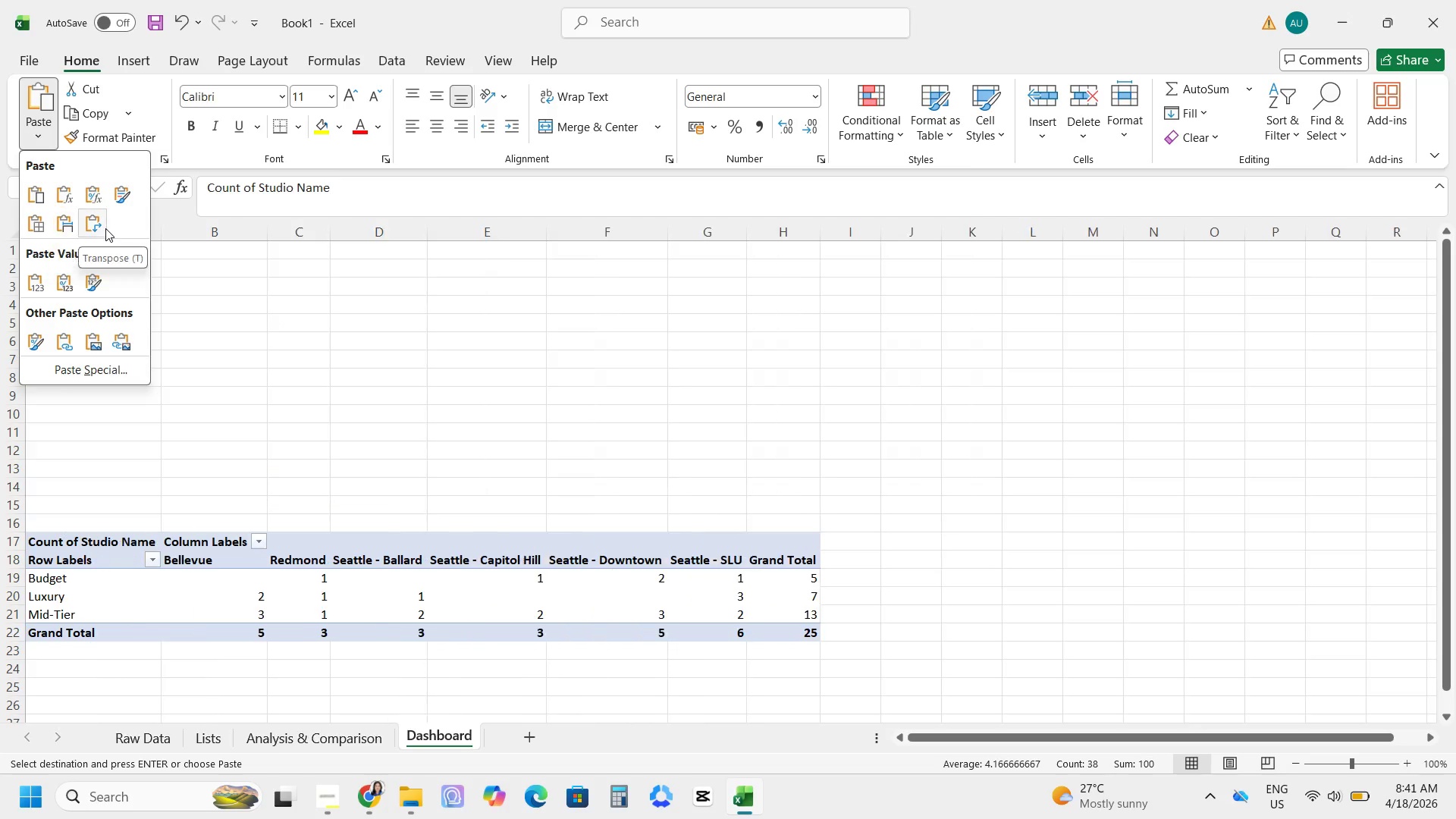 
wait(6.95)
 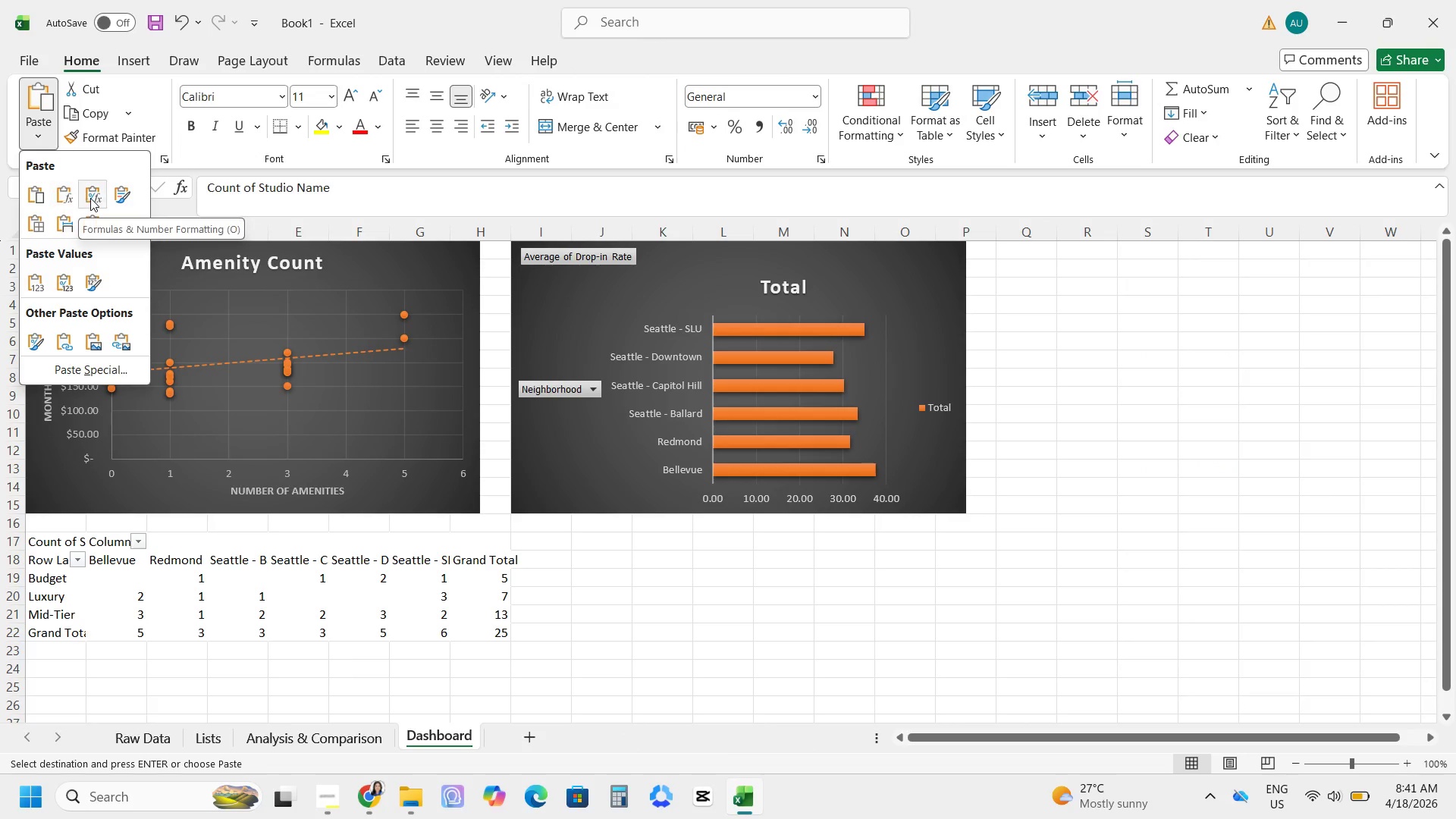 
mouse_move([36, 209])
 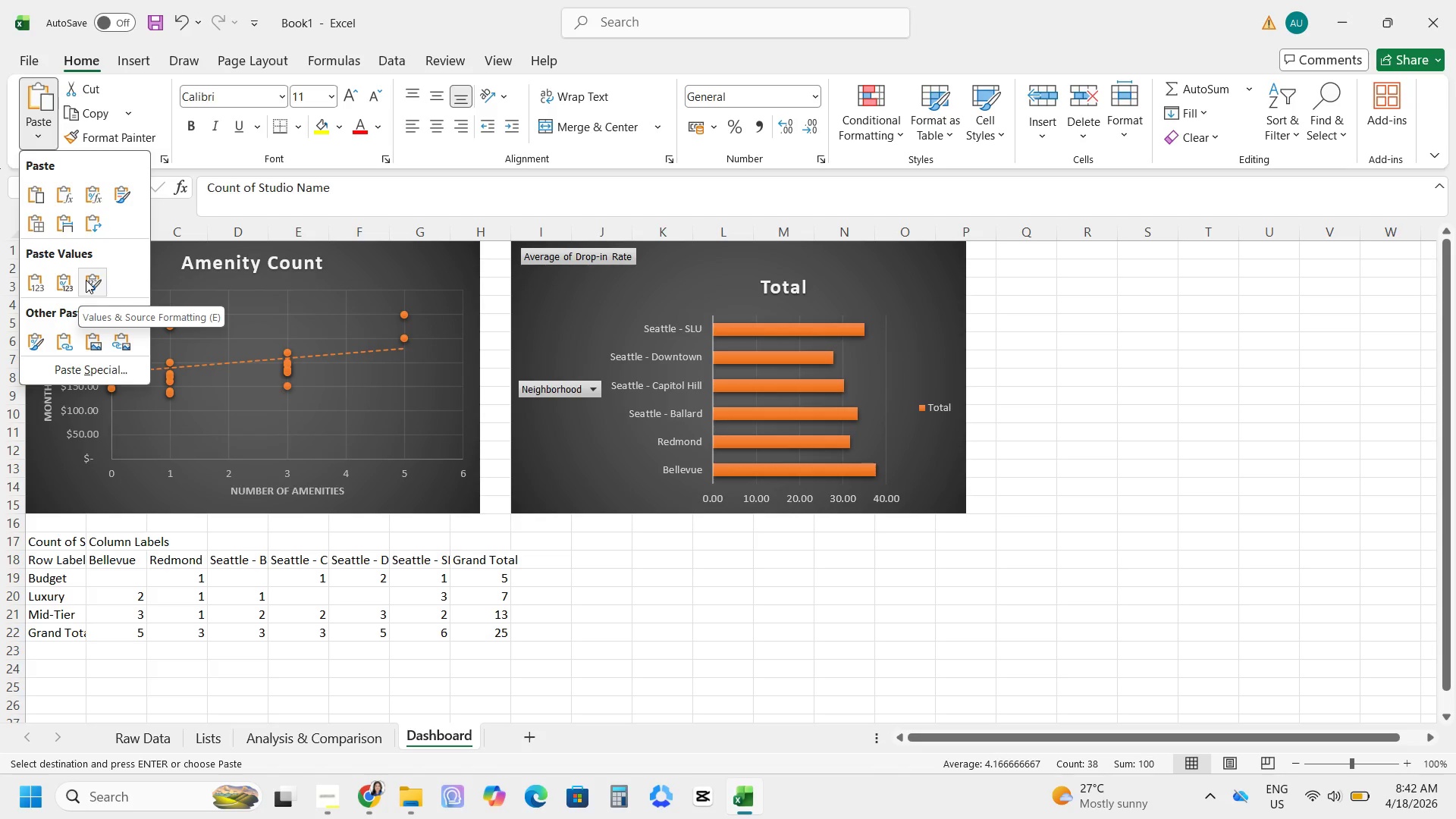 
wait(15.99)
 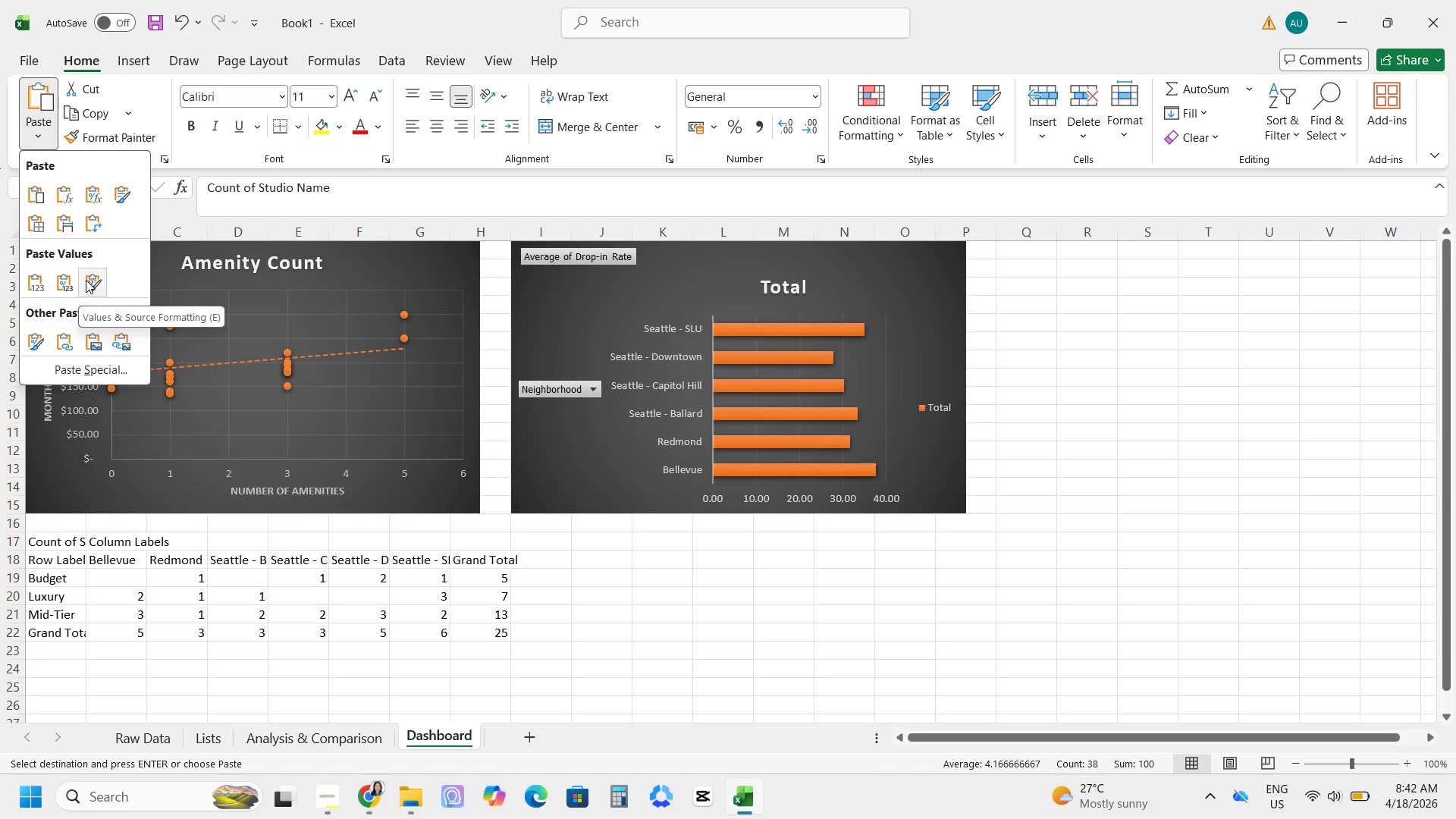 
left_click([41, 286])
 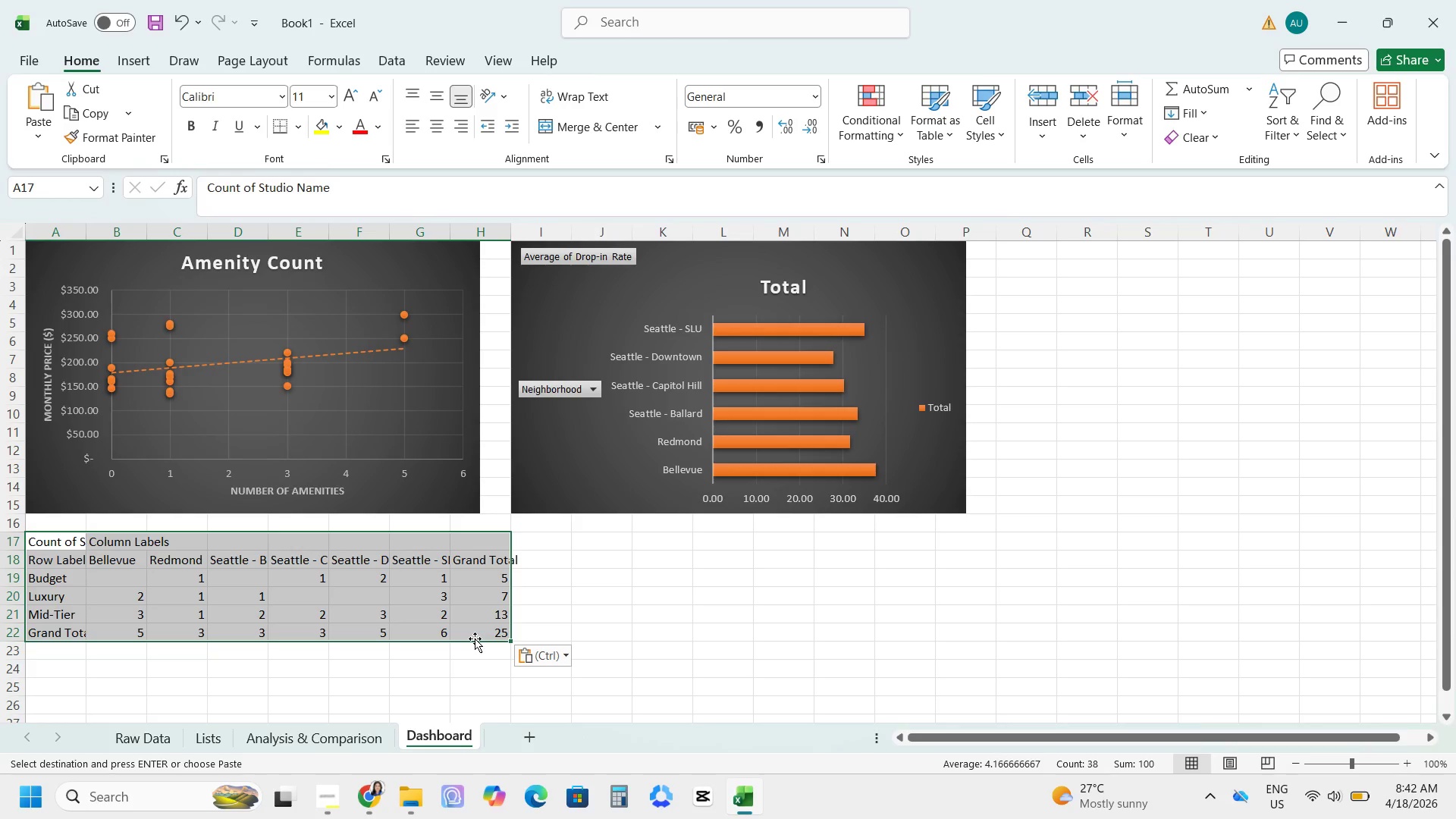 
left_click([464, 621])
 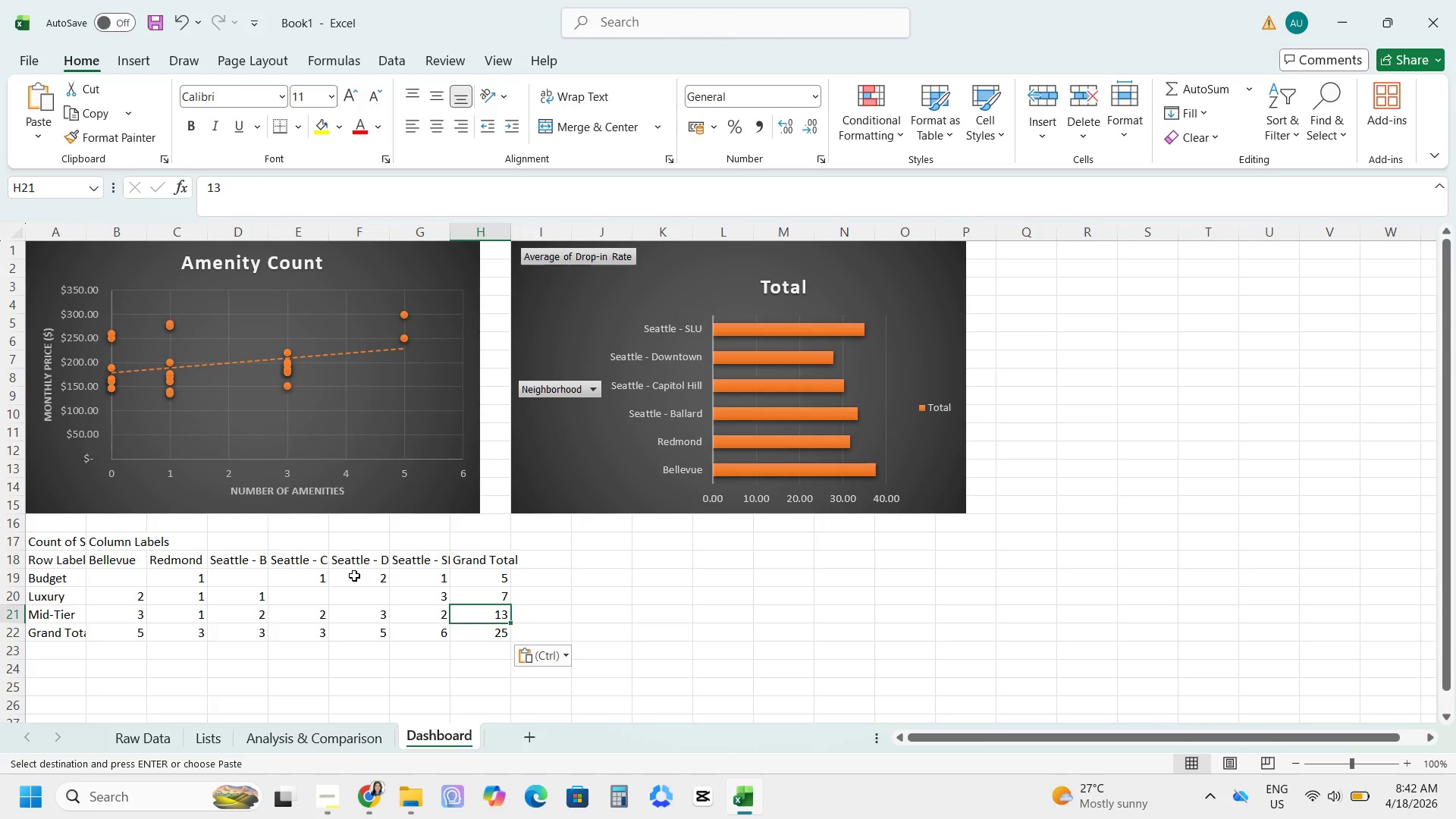 
left_click([354, 576])
 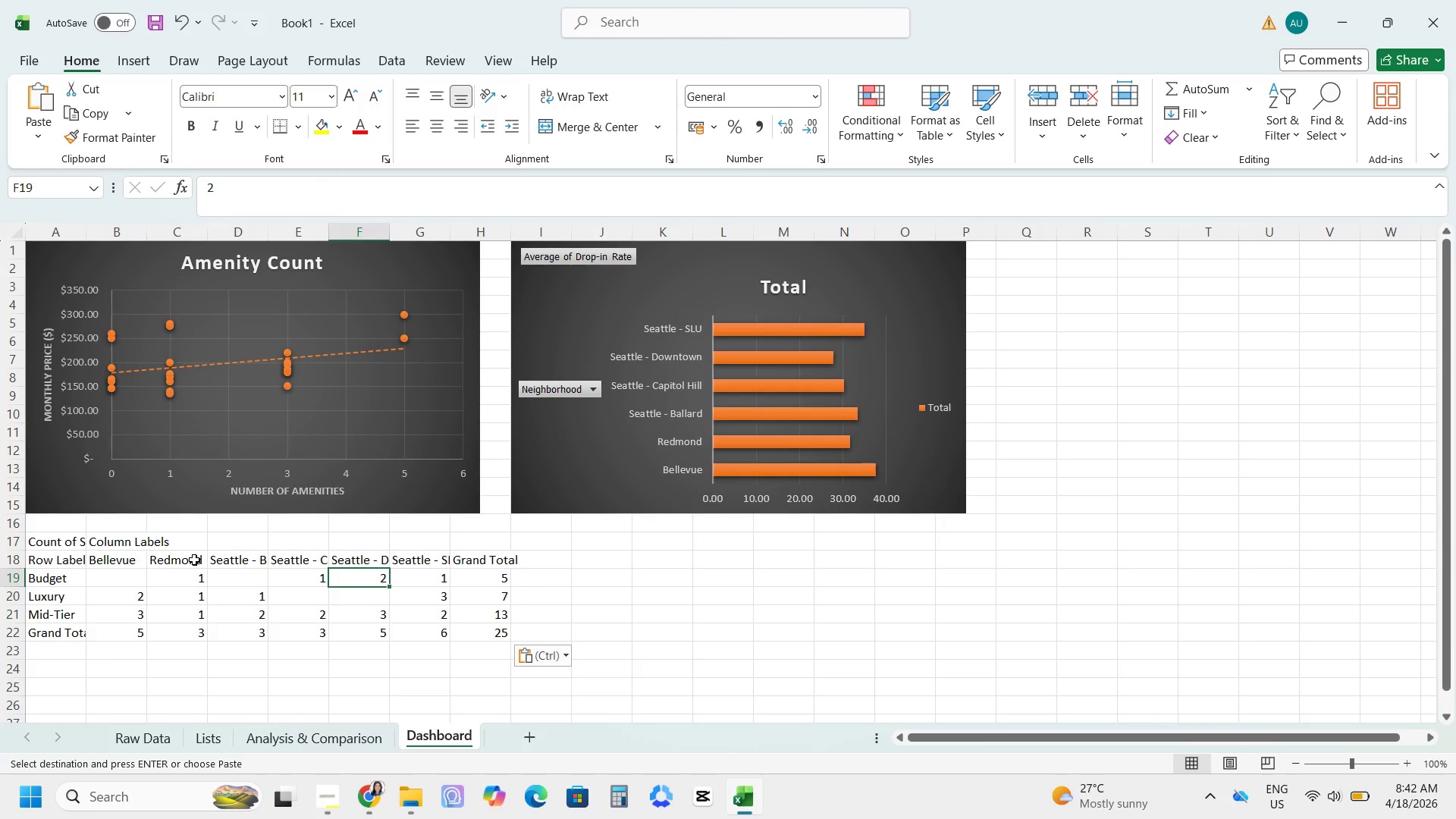 
left_click([194, 560])
 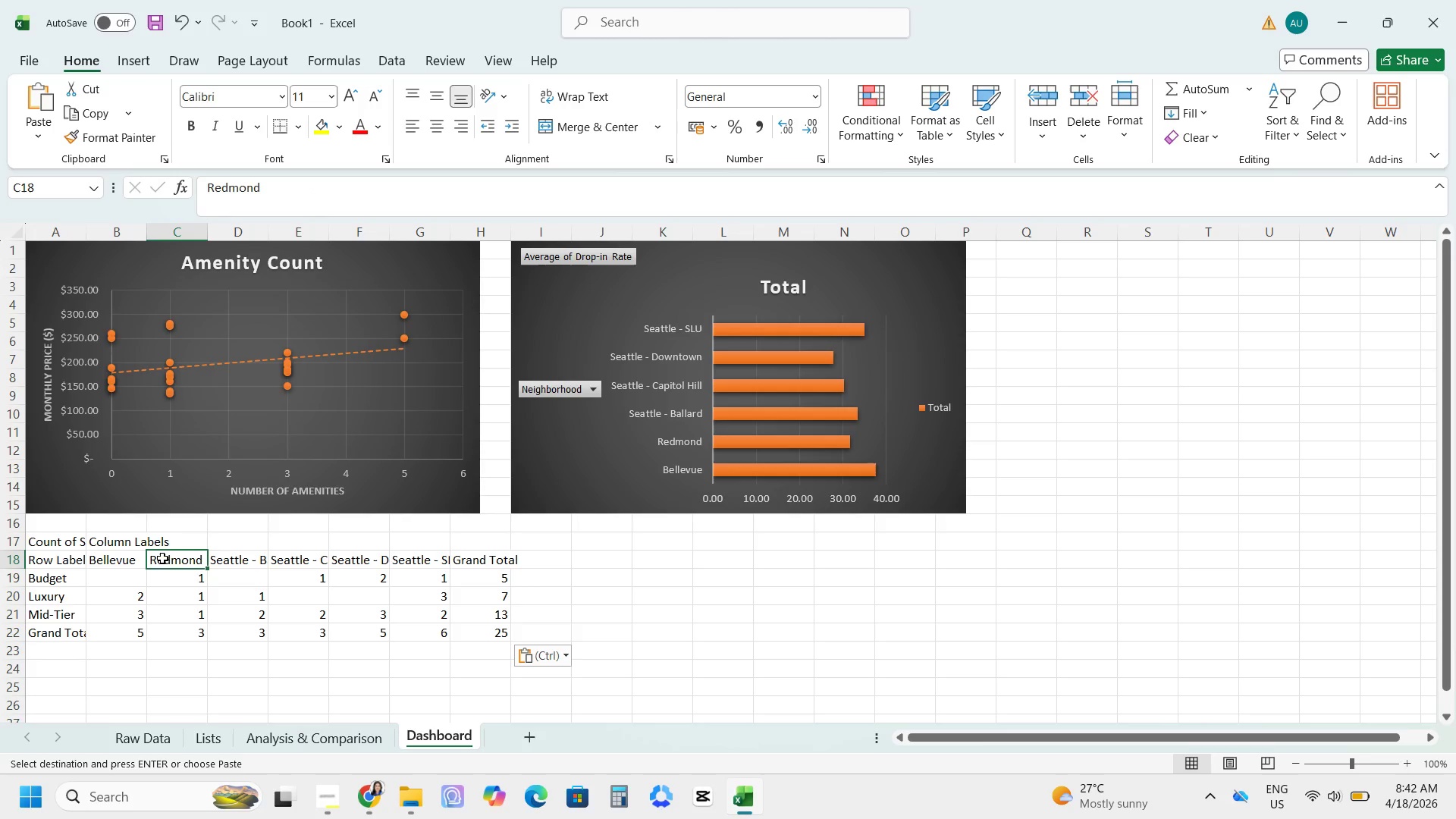 
left_click([156, 558])
 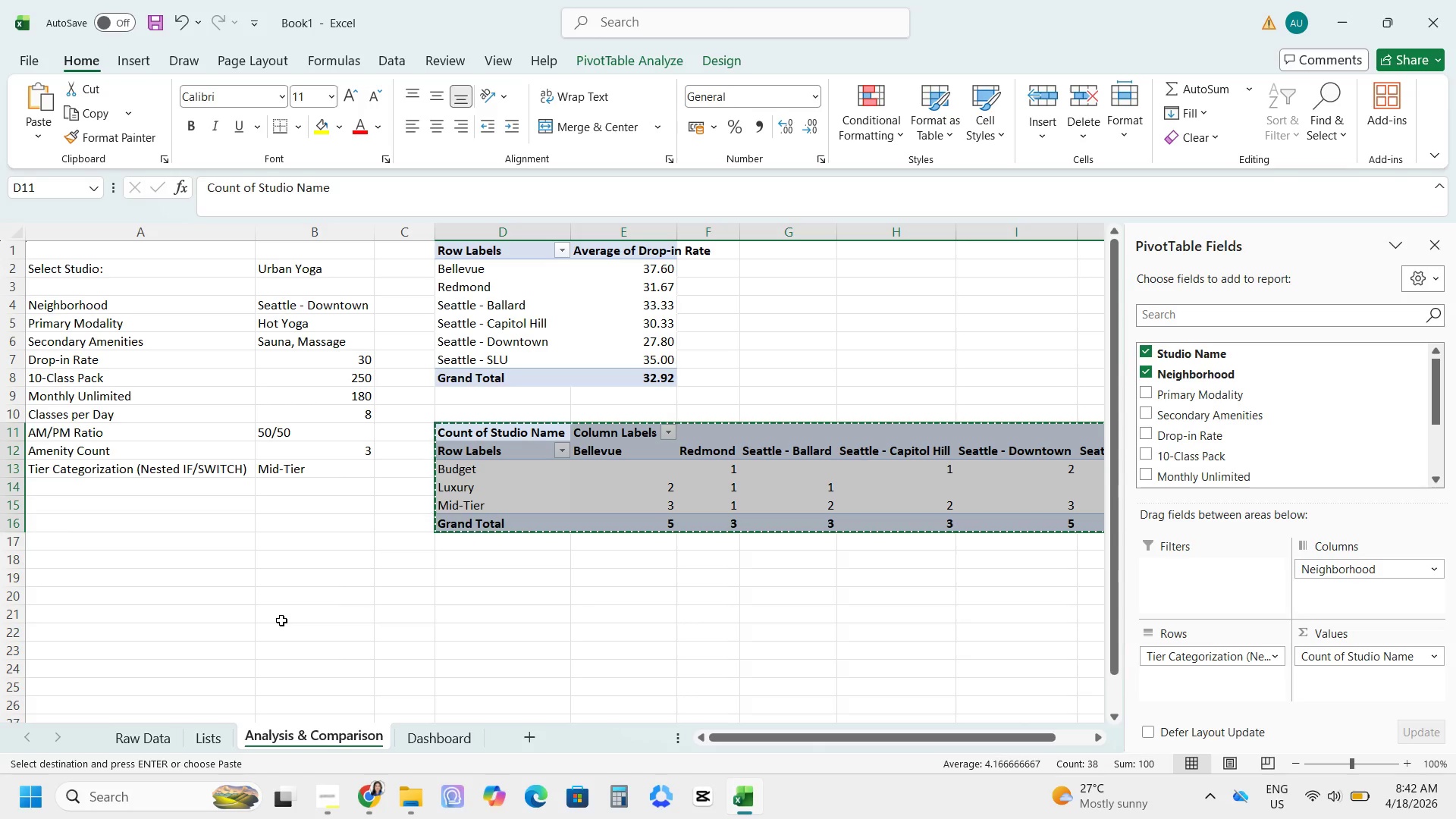 
wait(44.75)
 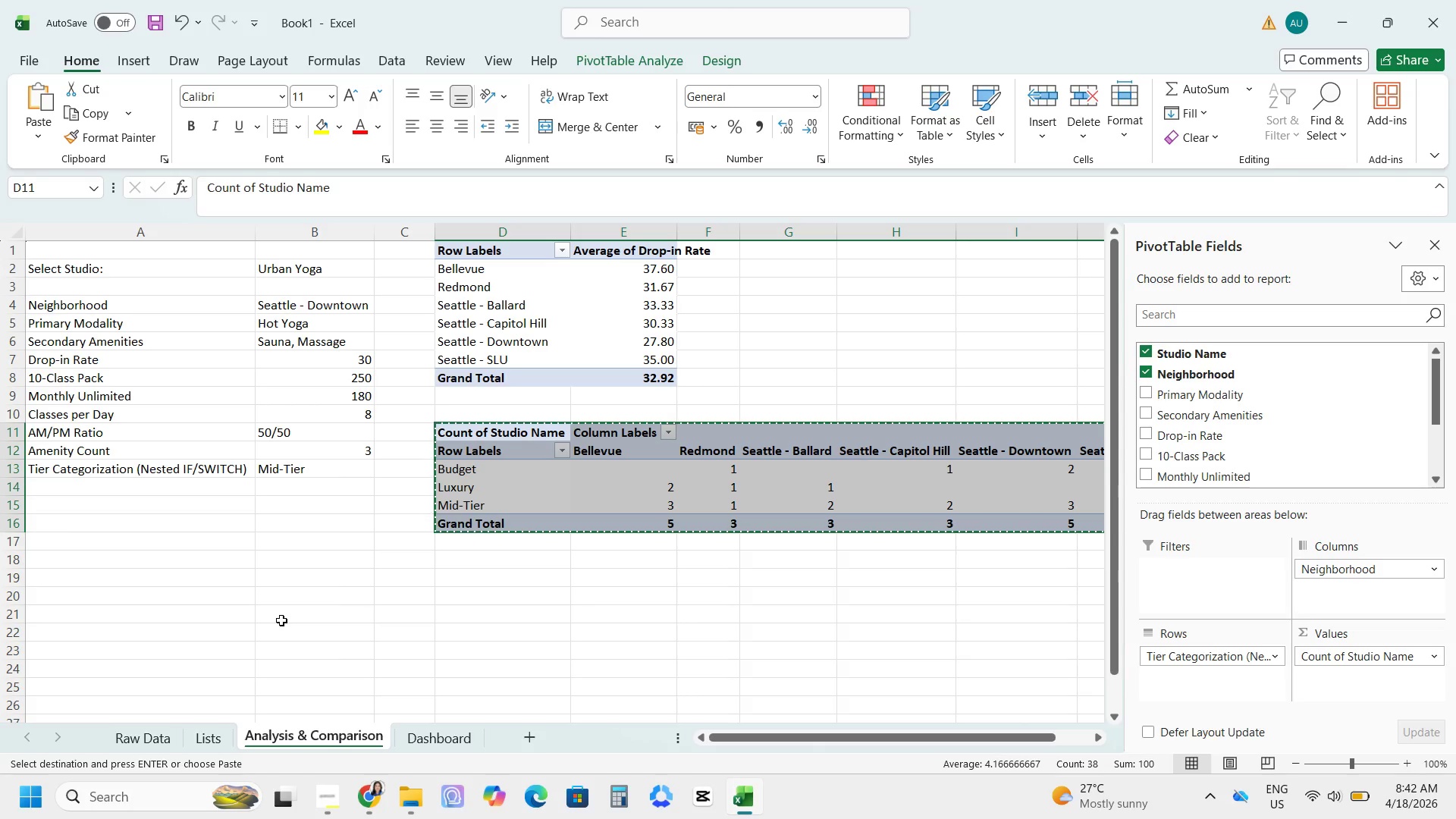 
left_click([441, 740])
 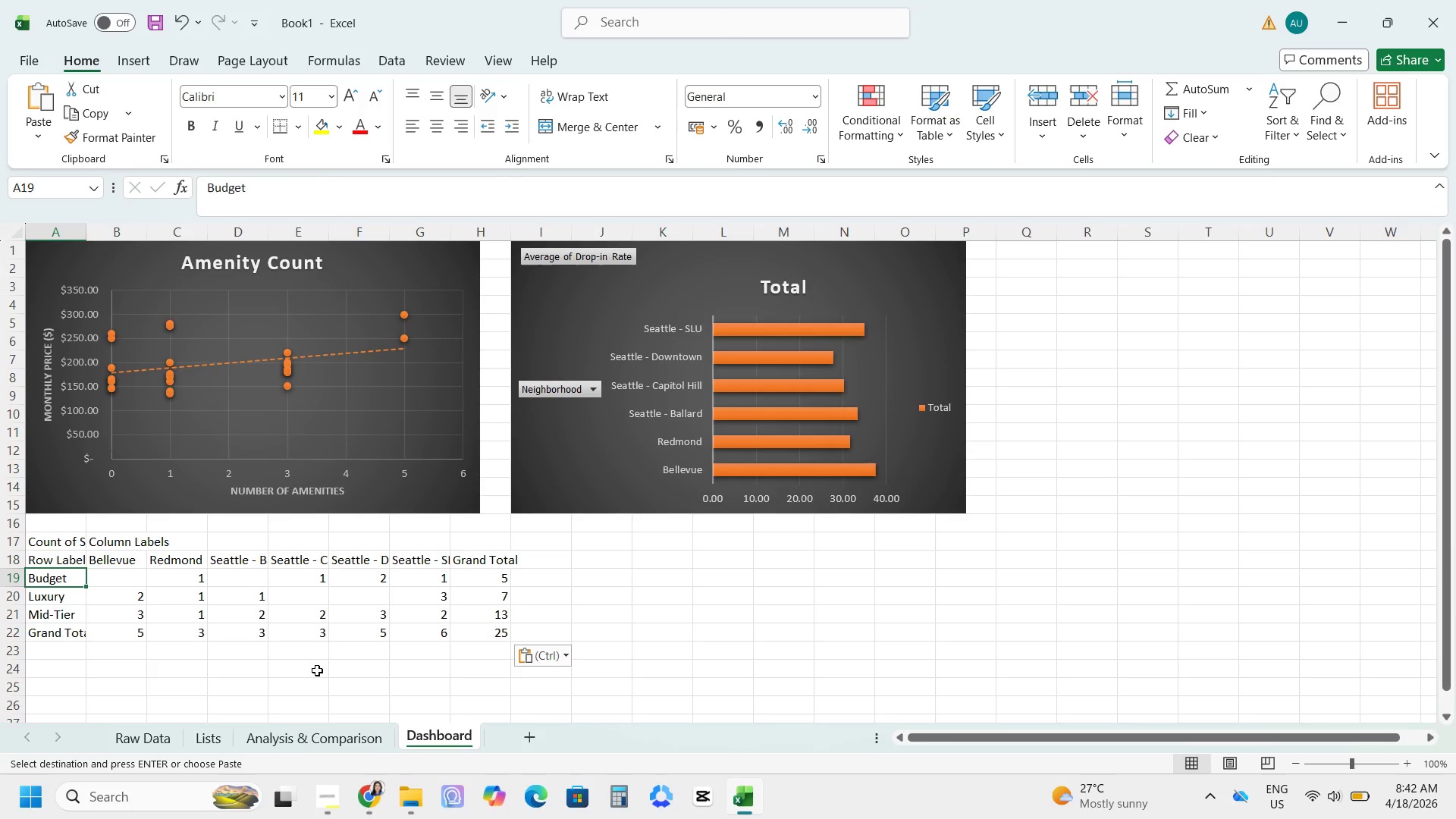 
left_click([295, 642])
 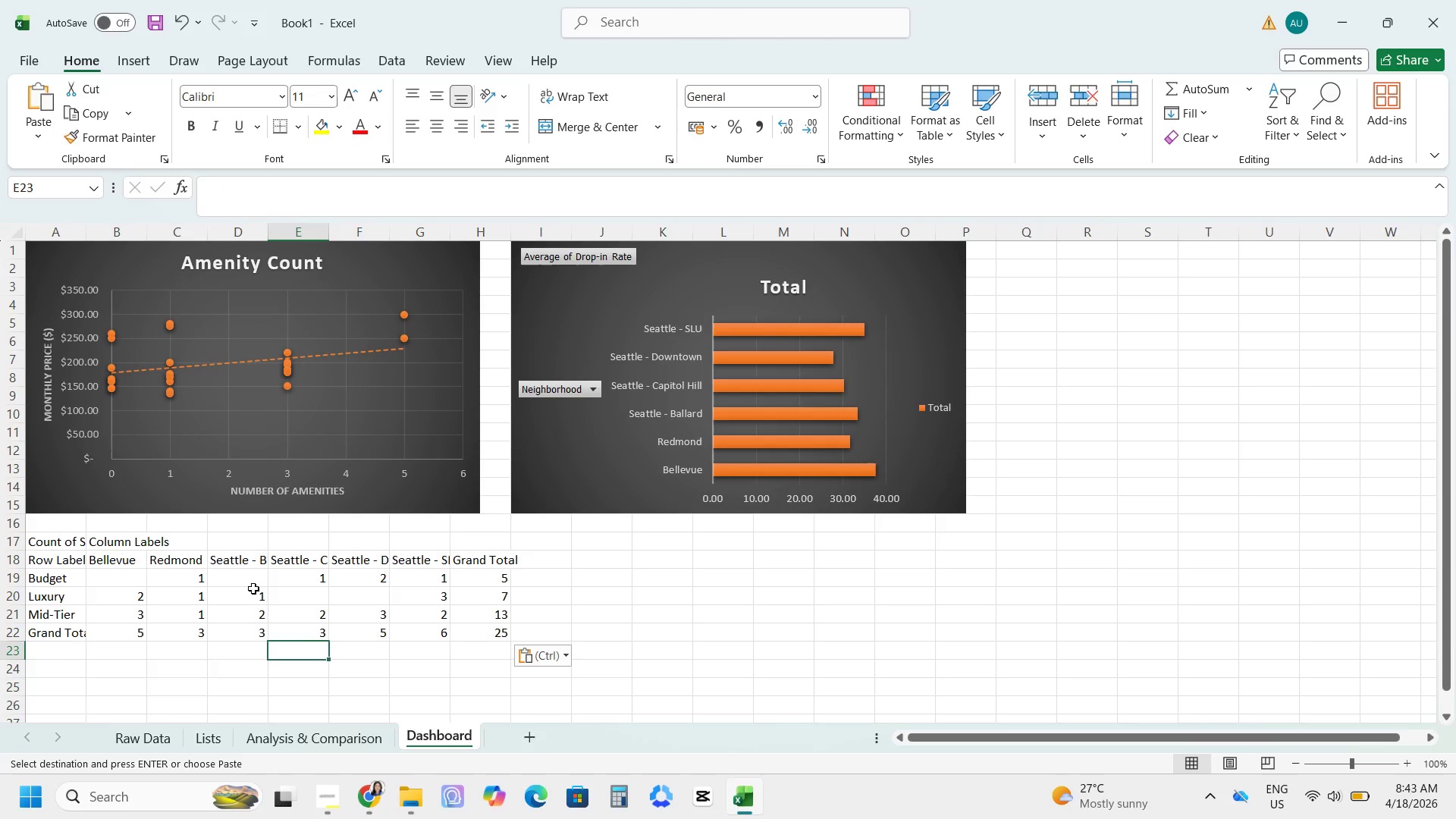 
left_click([251, 585])
 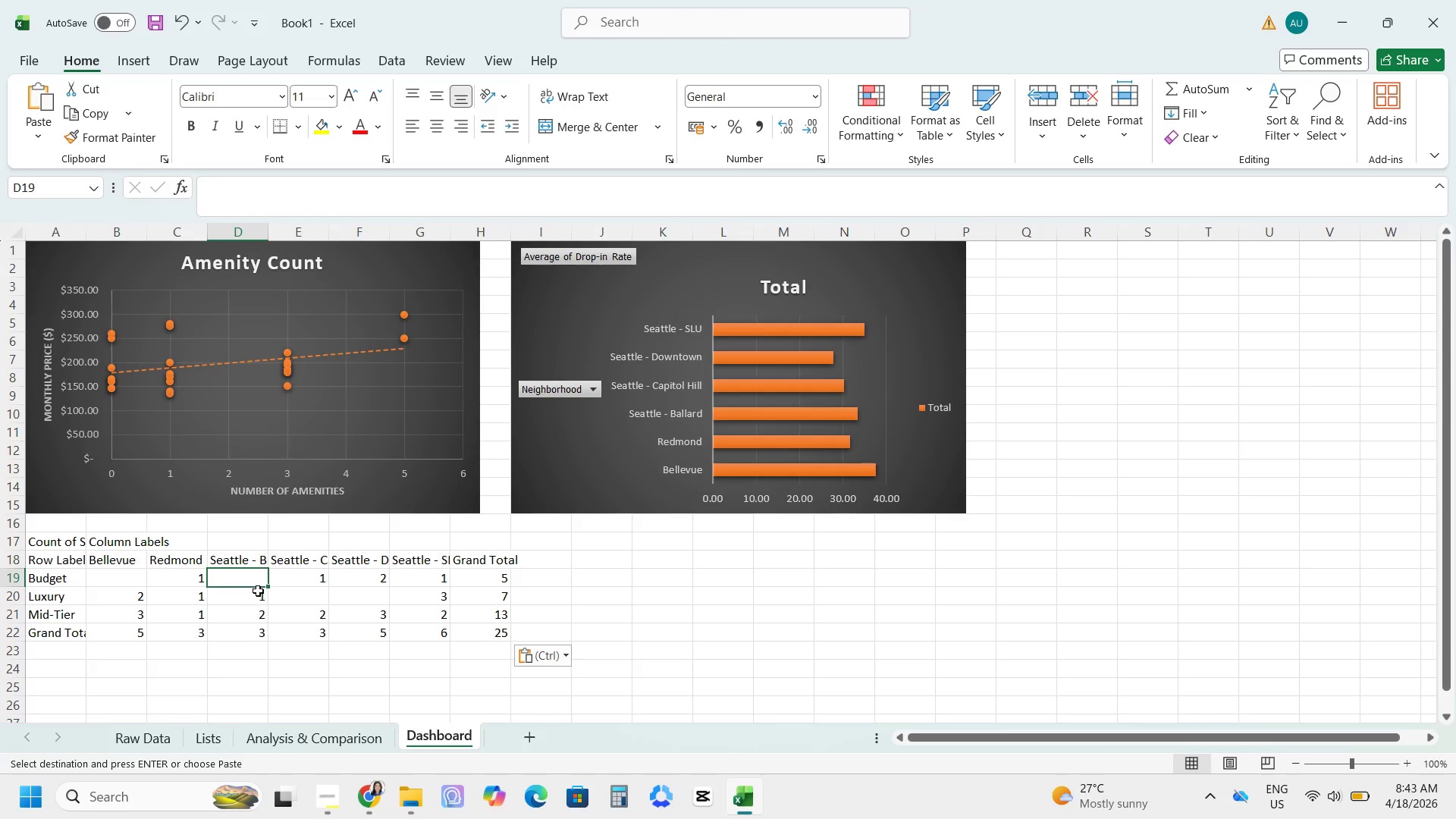 
left_click([260, 592])
 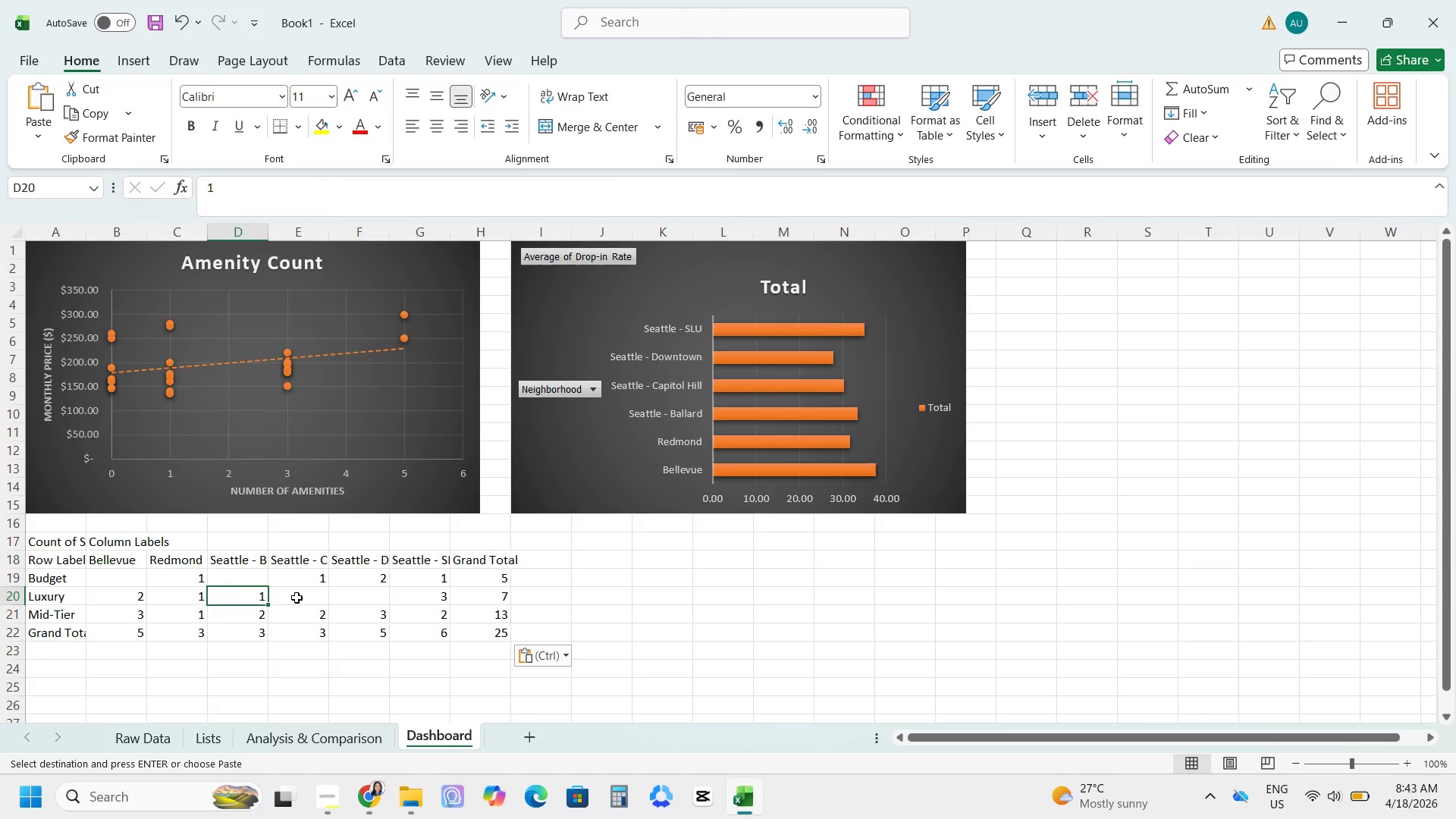 
left_click([297, 598])
 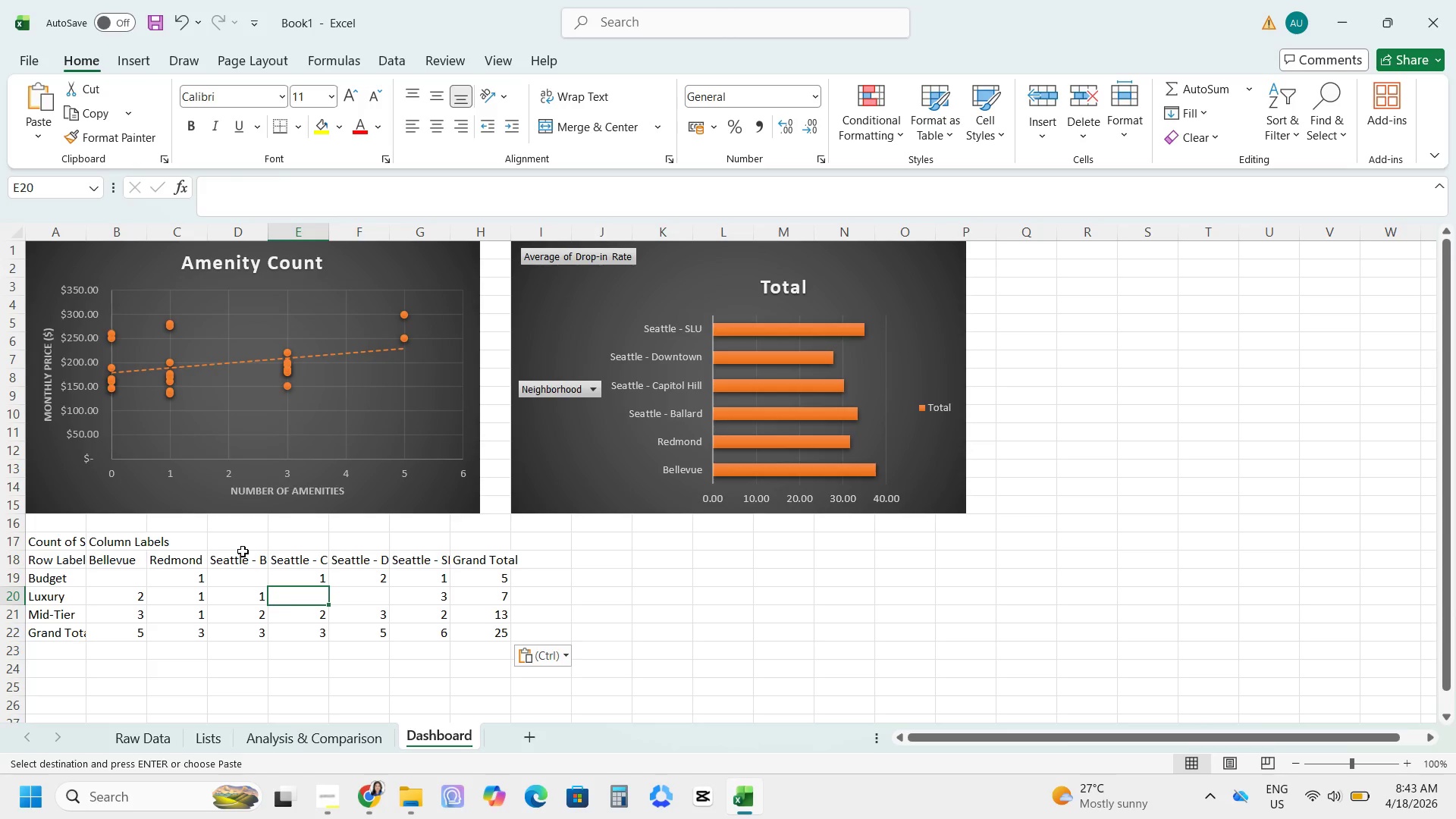 
wait(8.28)
 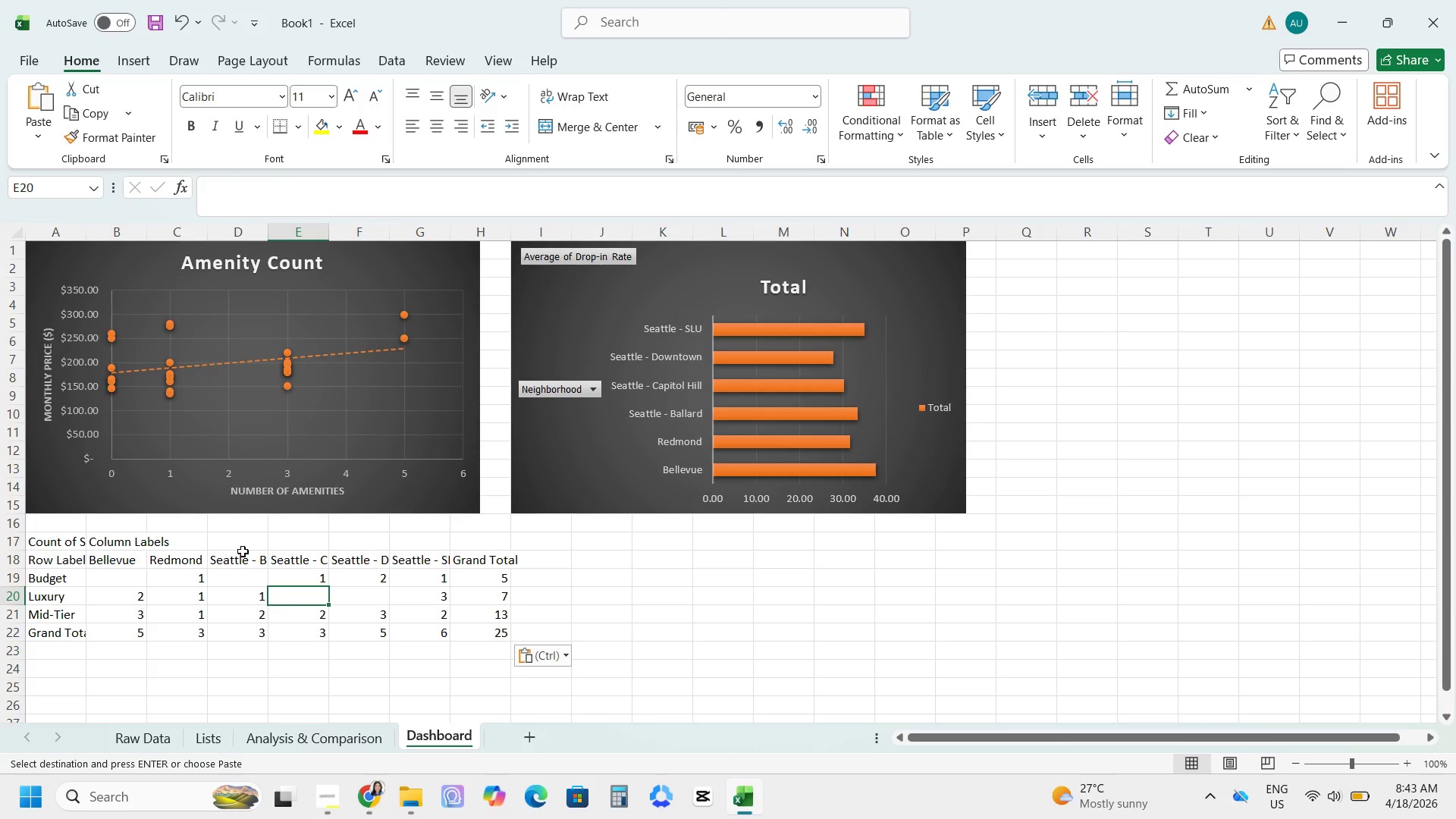 
left_click([288, 731])
 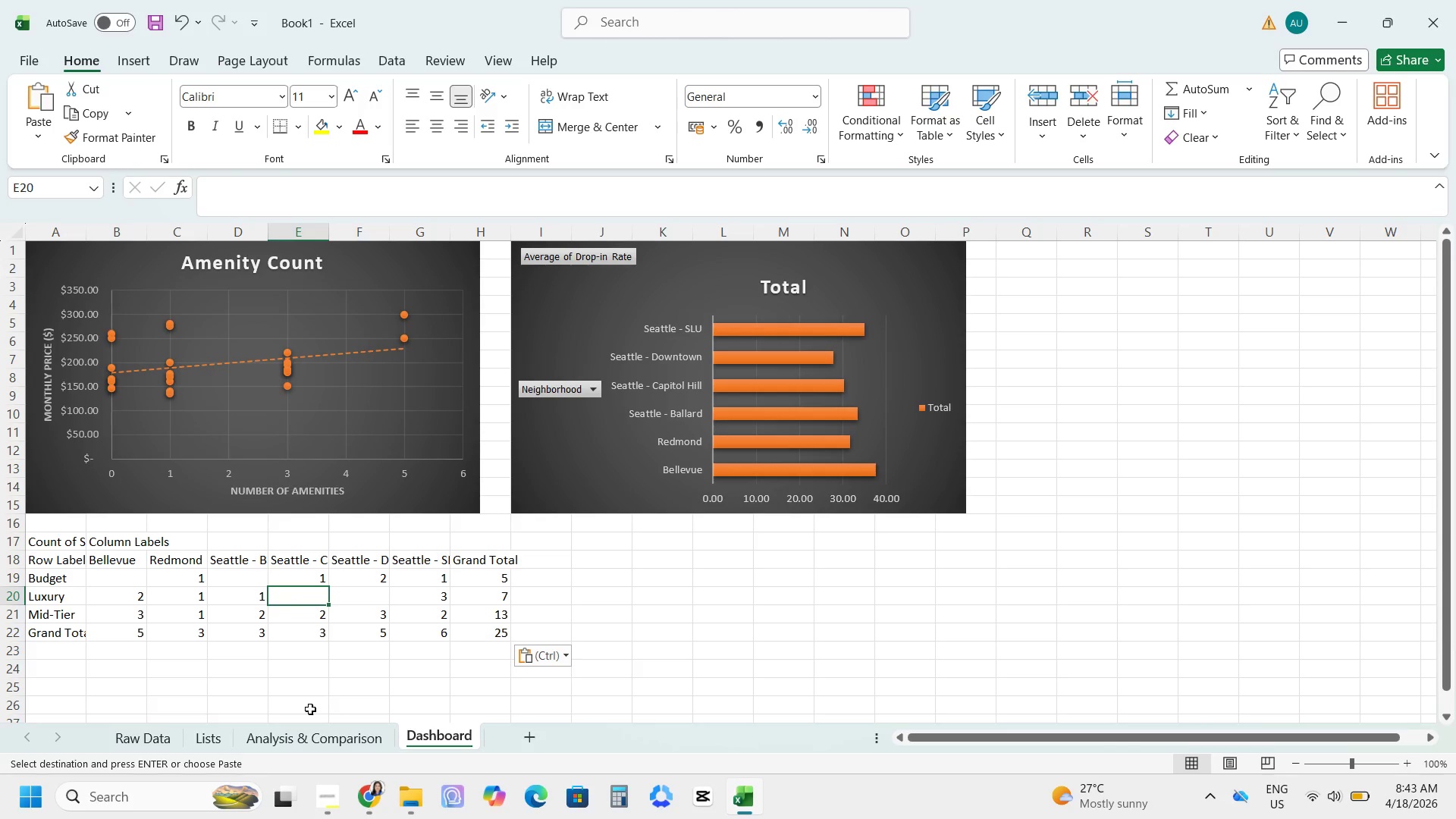 
wait(25.39)
 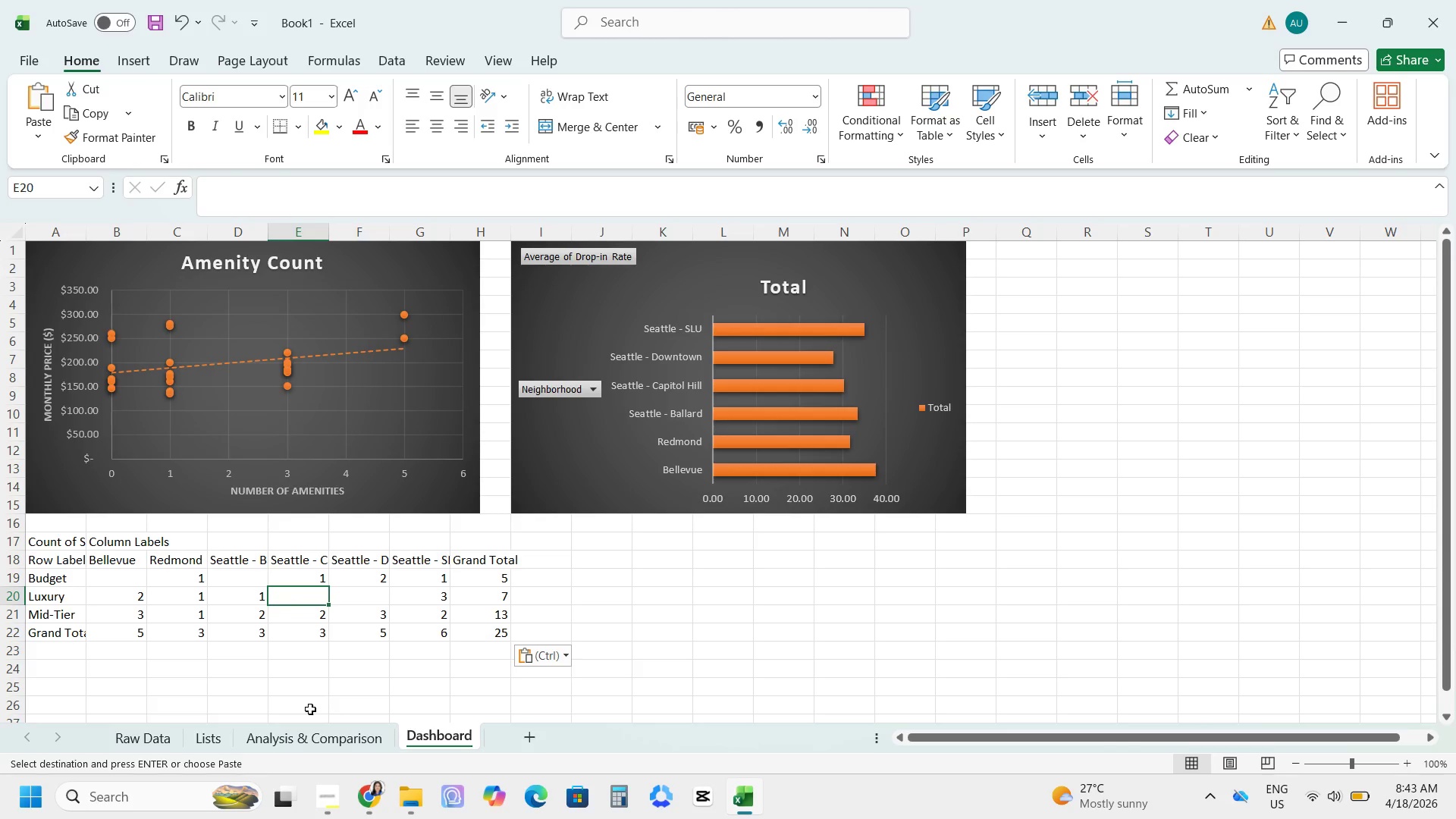 
left_click_drag(start_coordinate=[102, 582], to_coordinate=[460, 635])
 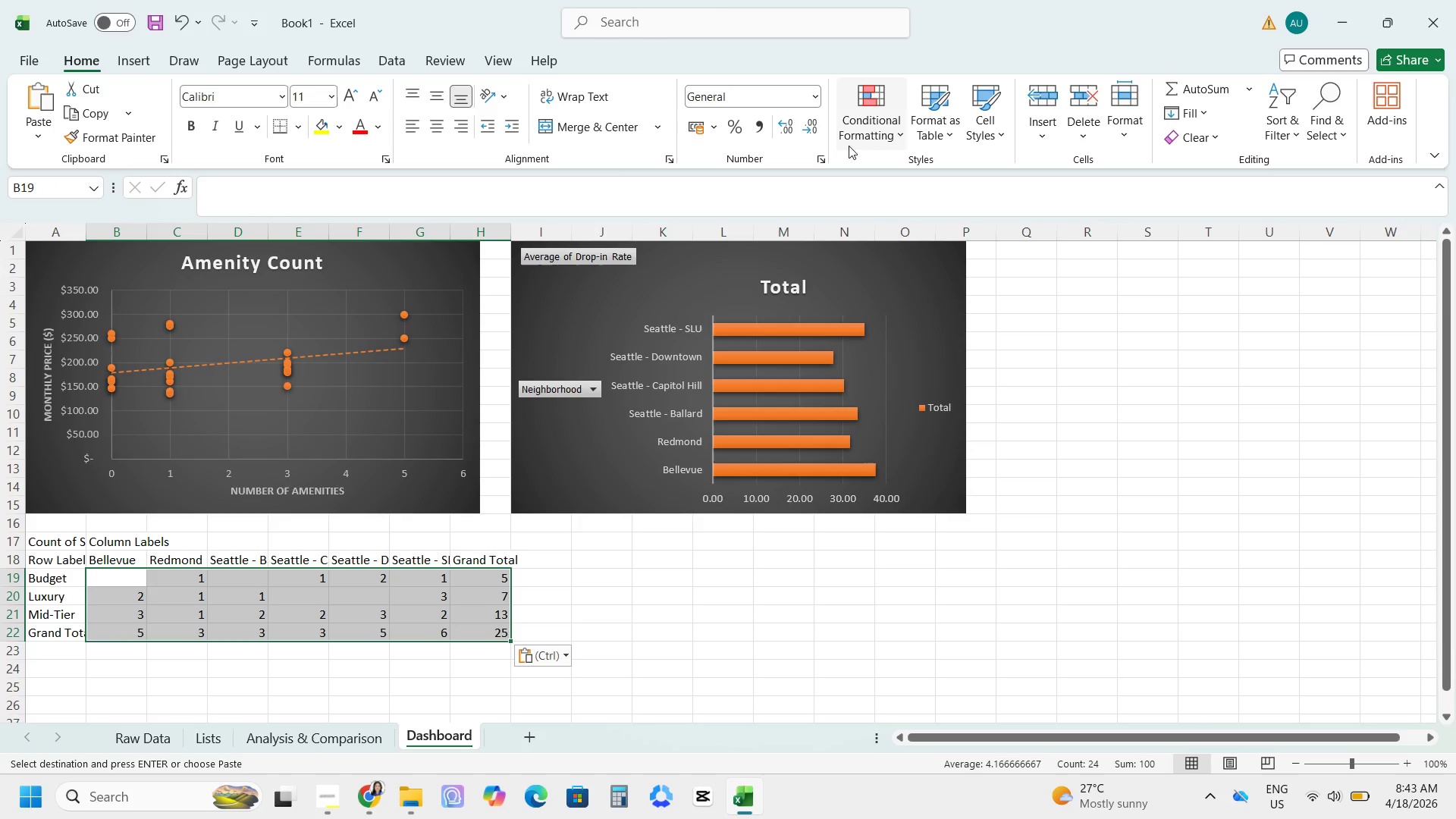 
left_click([885, 130])
 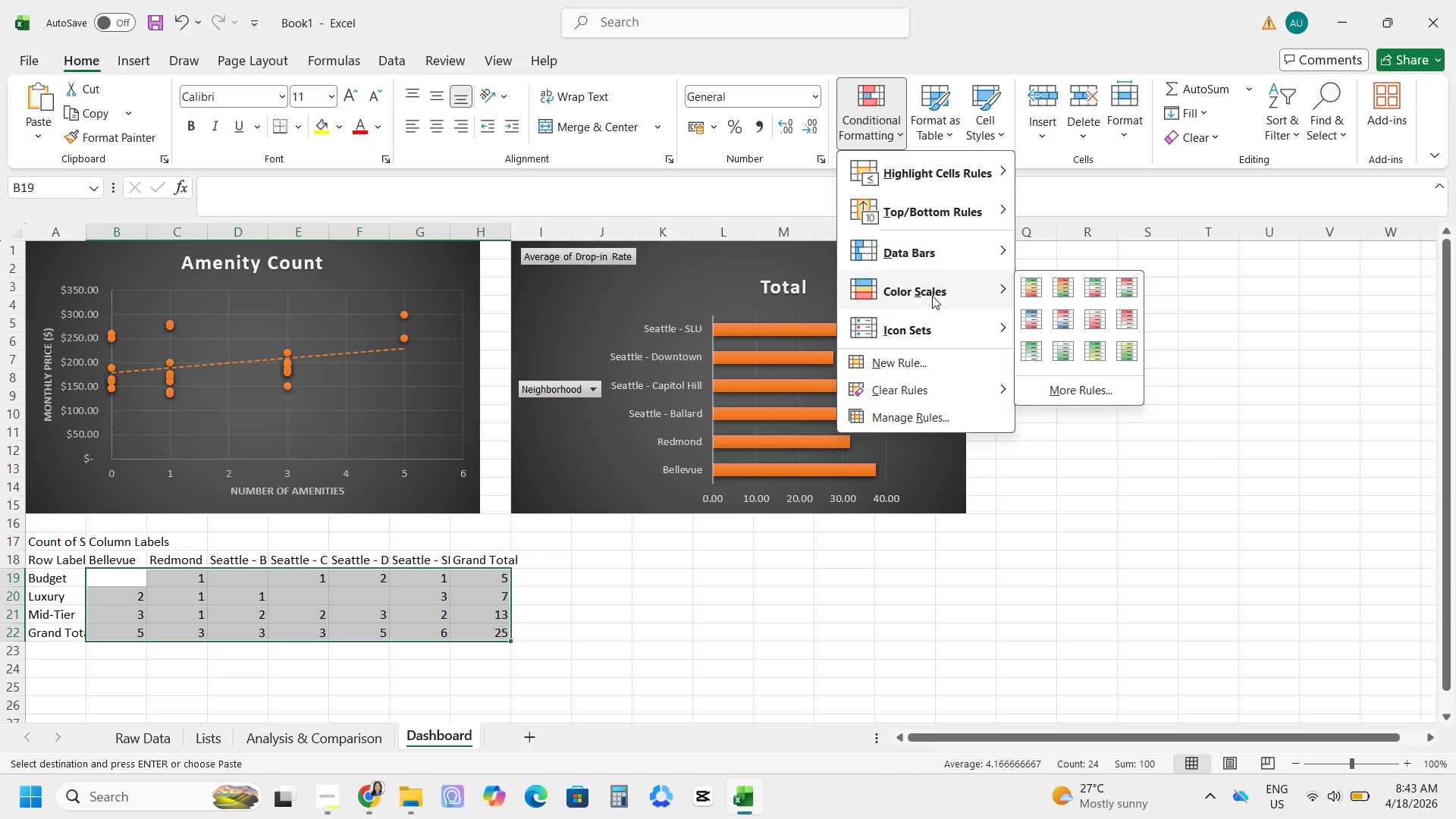 
wait(8.12)
 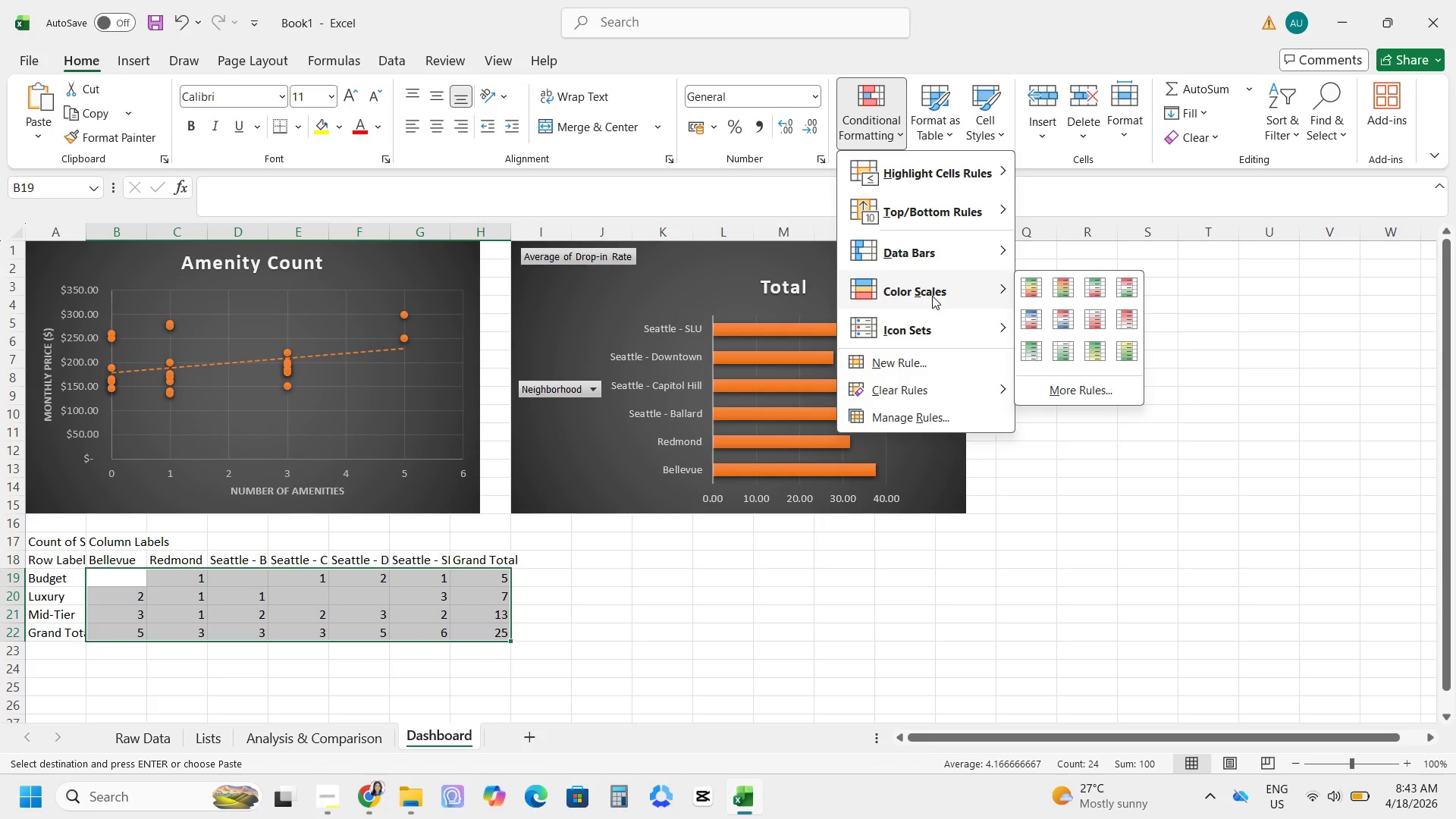 
left_click([929, 290])
 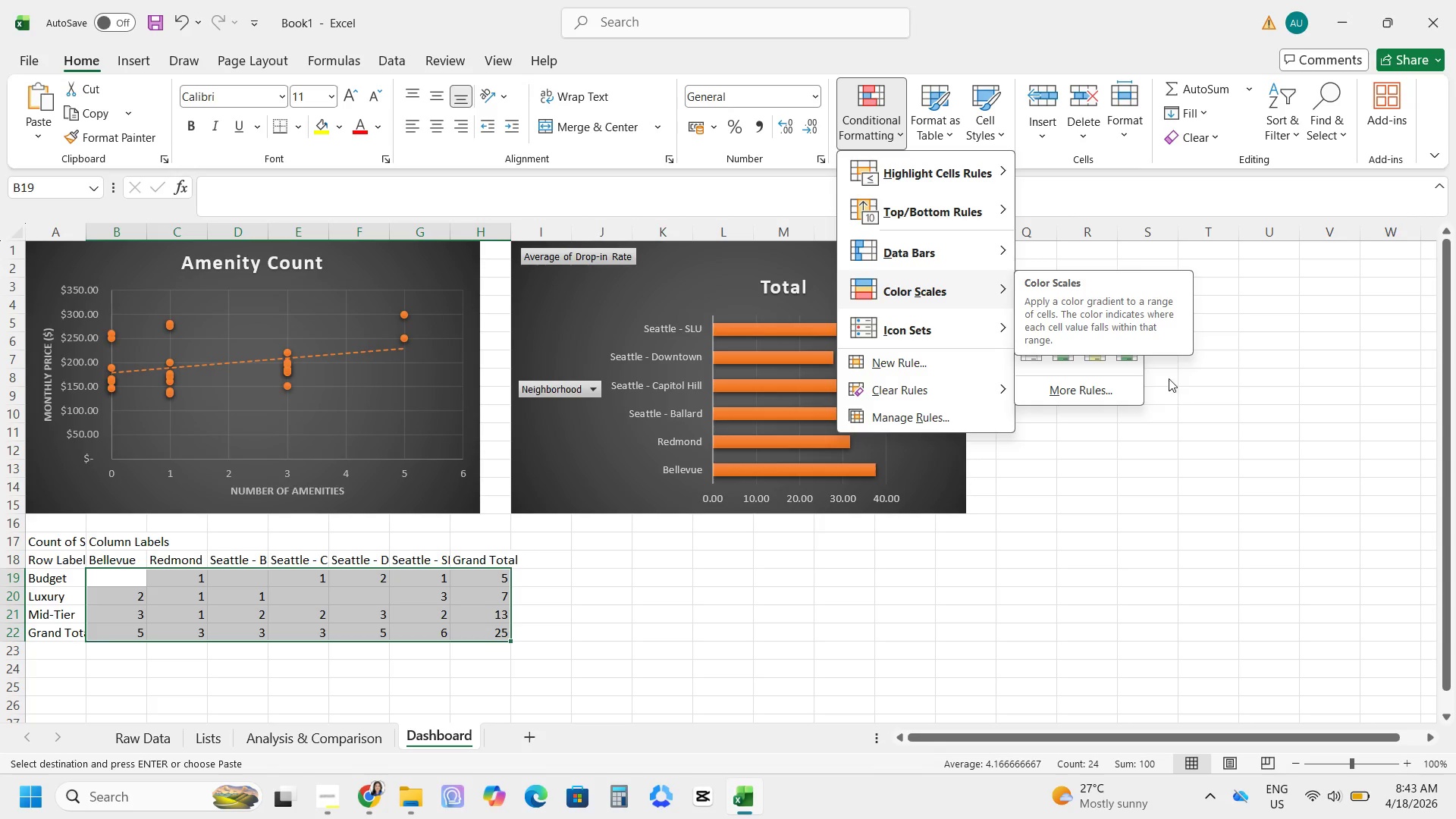 
mouse_move([1071, 354])
 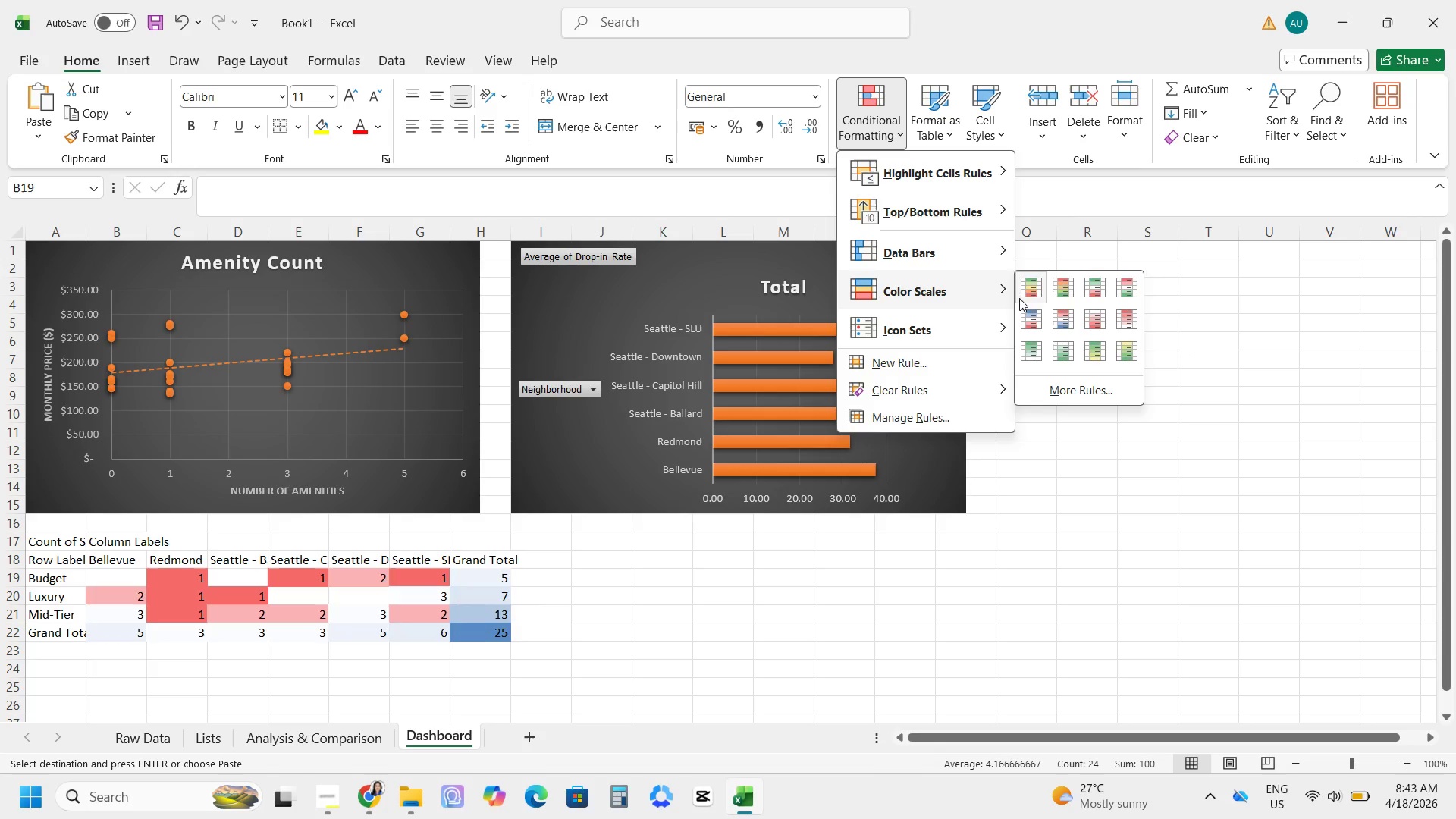 
left_click([1019, 298])
 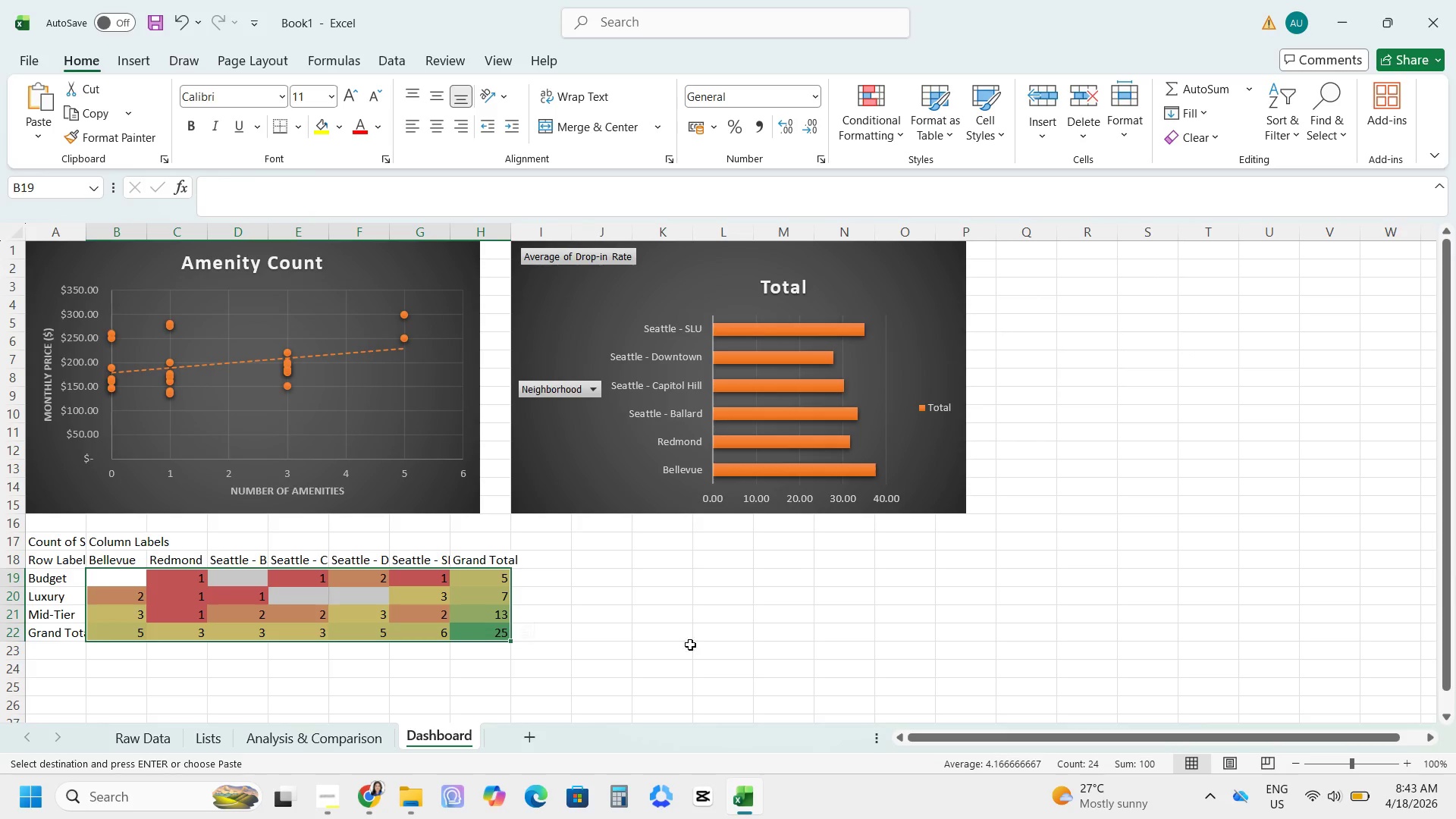 
left_click([669, 654])